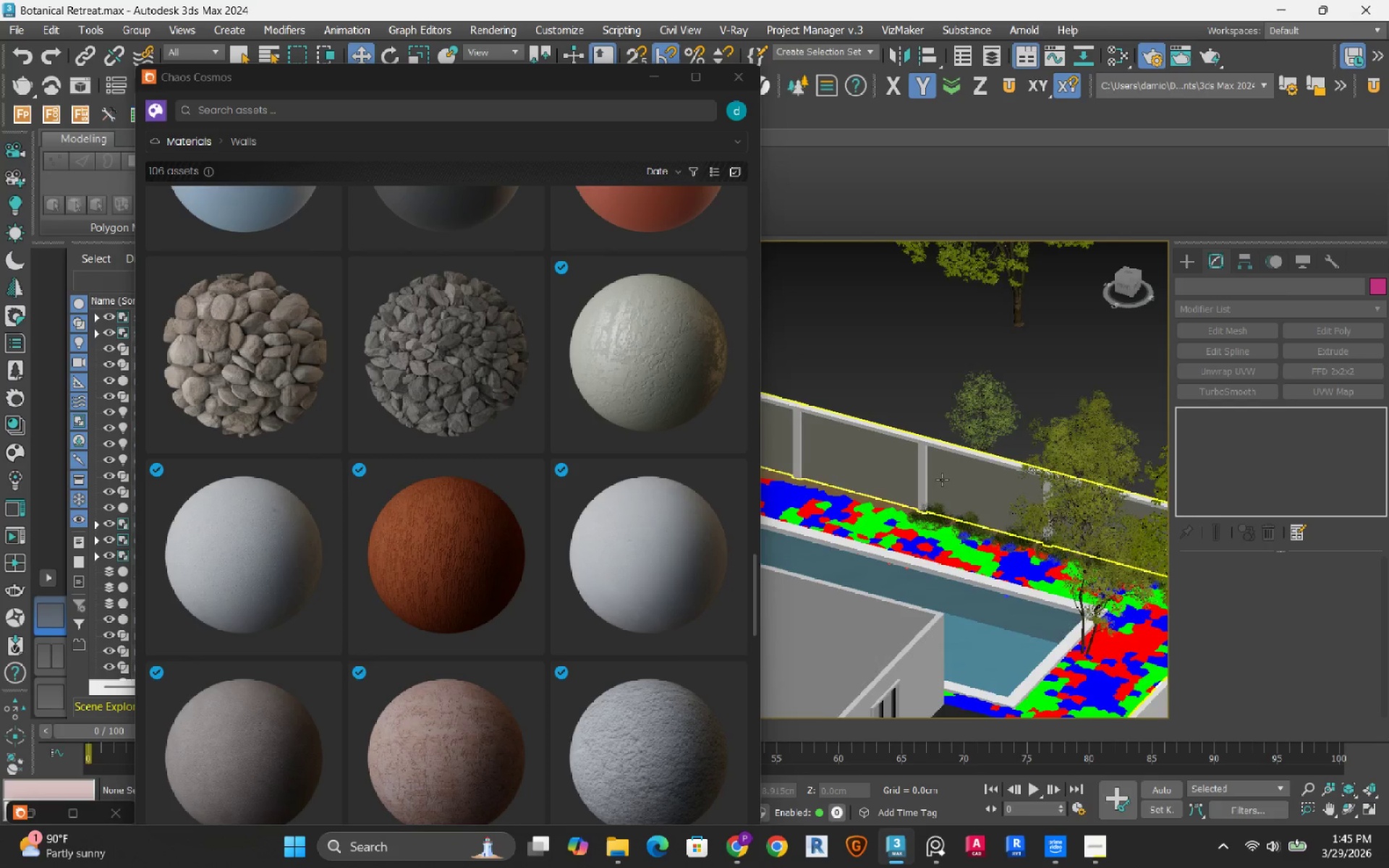 
left_click([942, 480])
 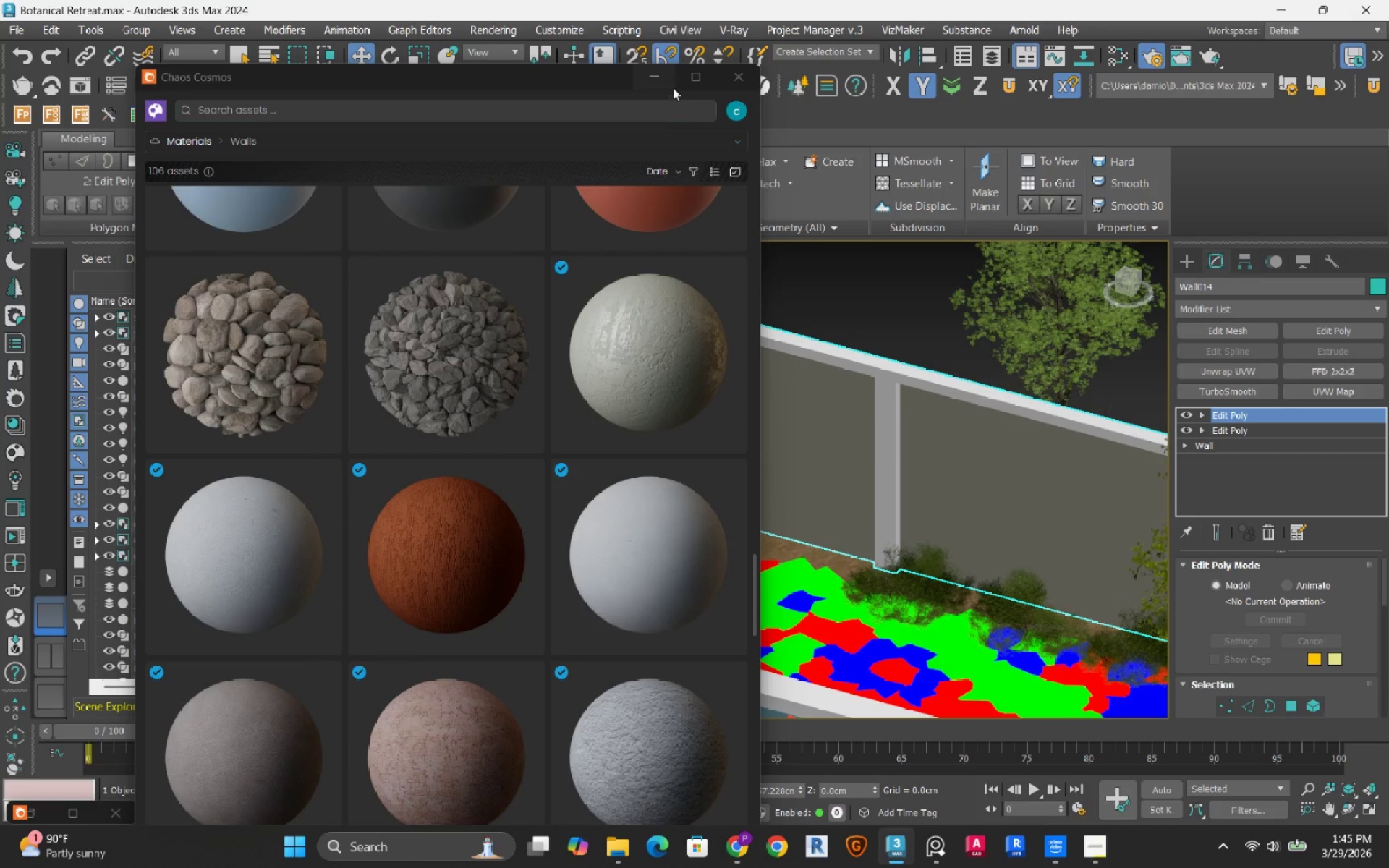 
scroll: coordinate [942, 480], scroll_direction: up, amount: 3.0
 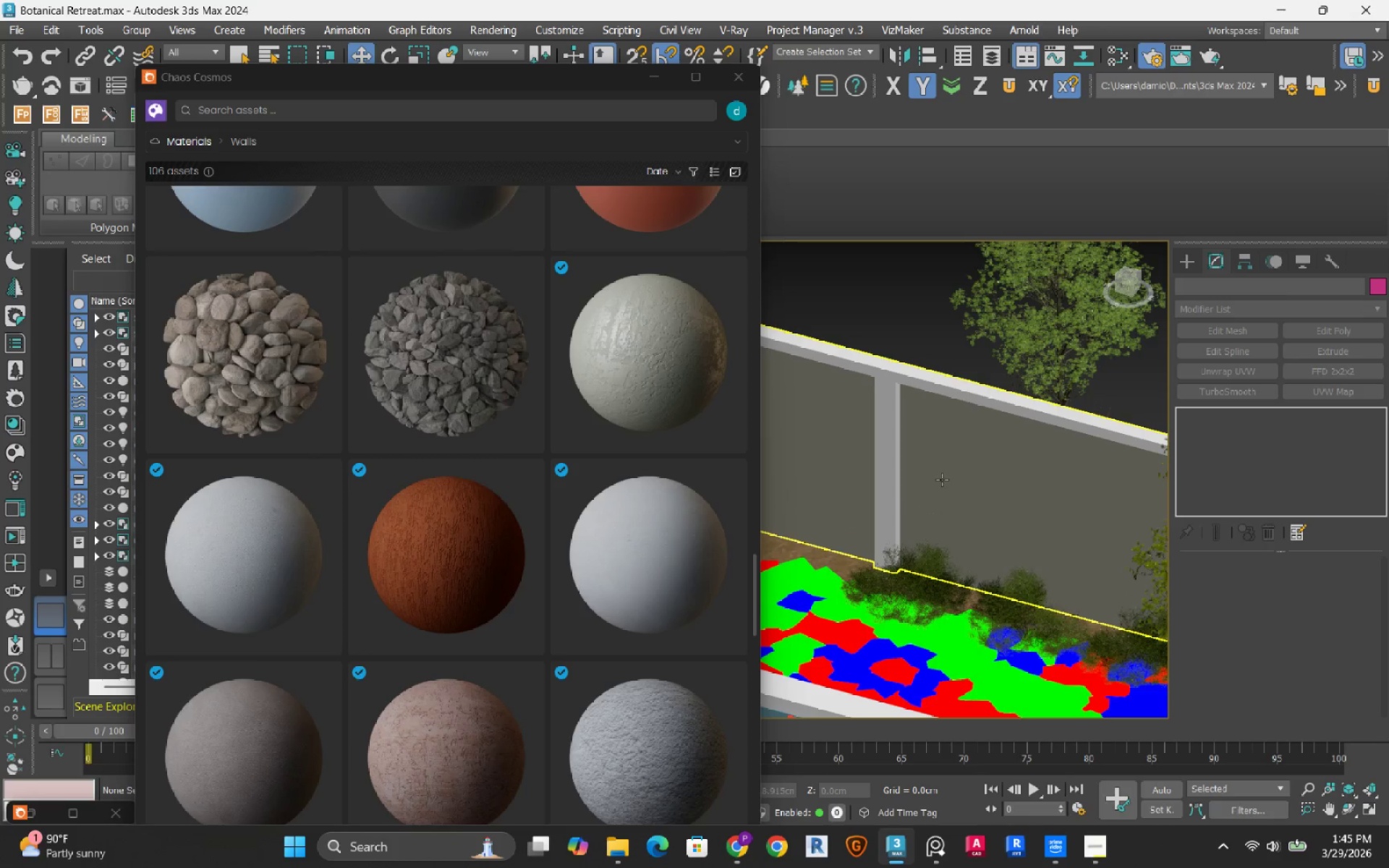 
left_click([666, 85])
 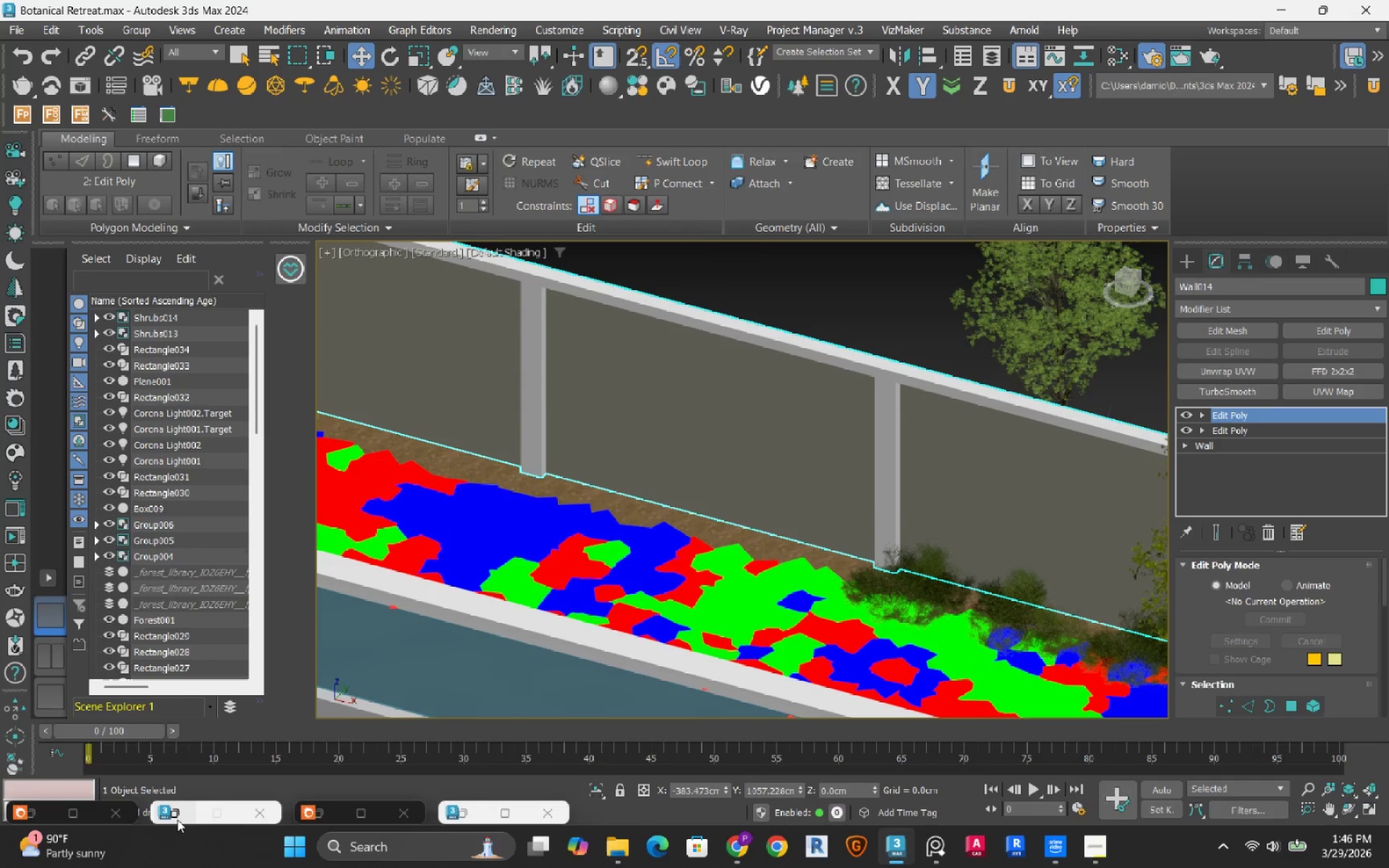 
left_click([179, 820])
 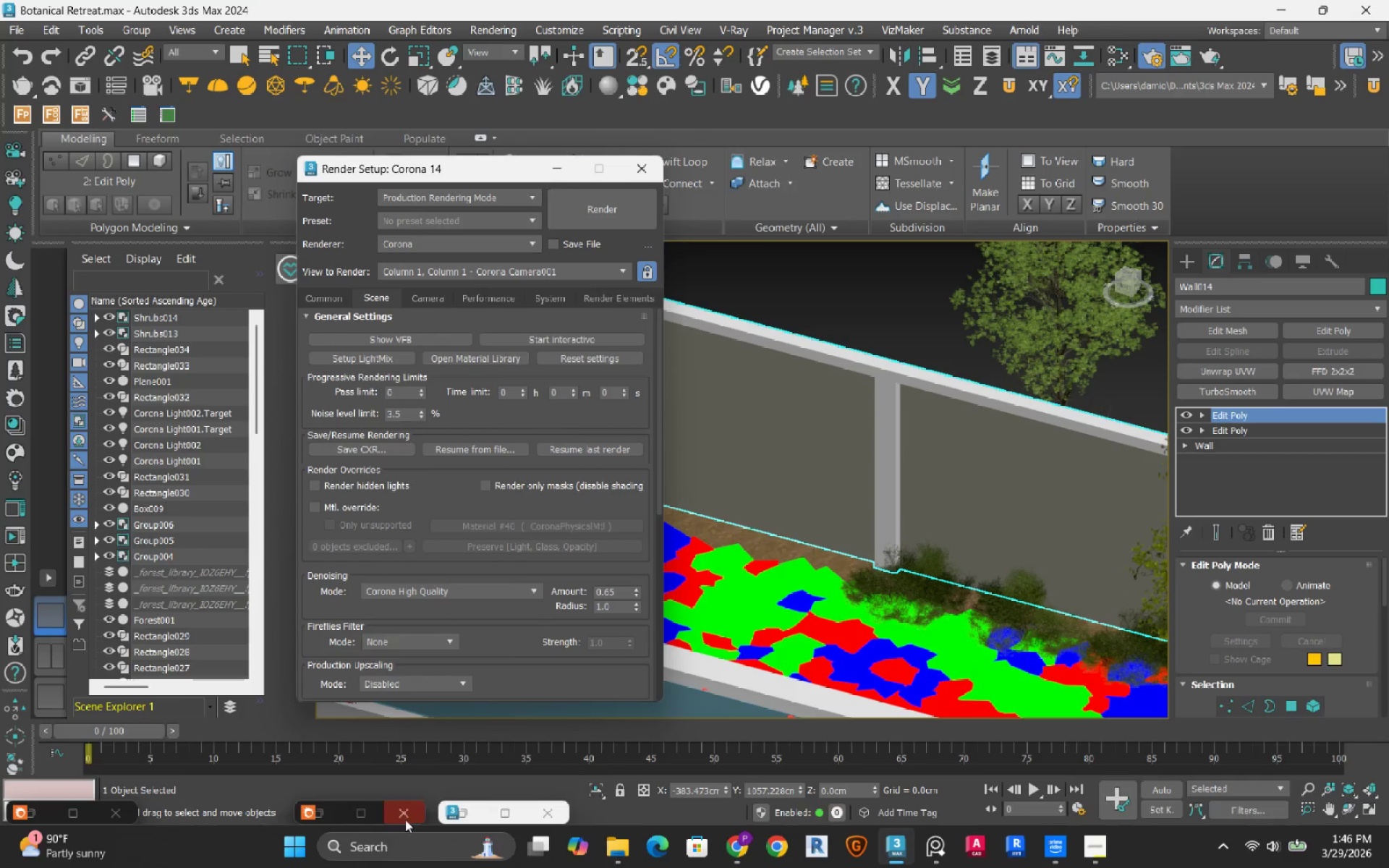 
left_click([462, 816])
 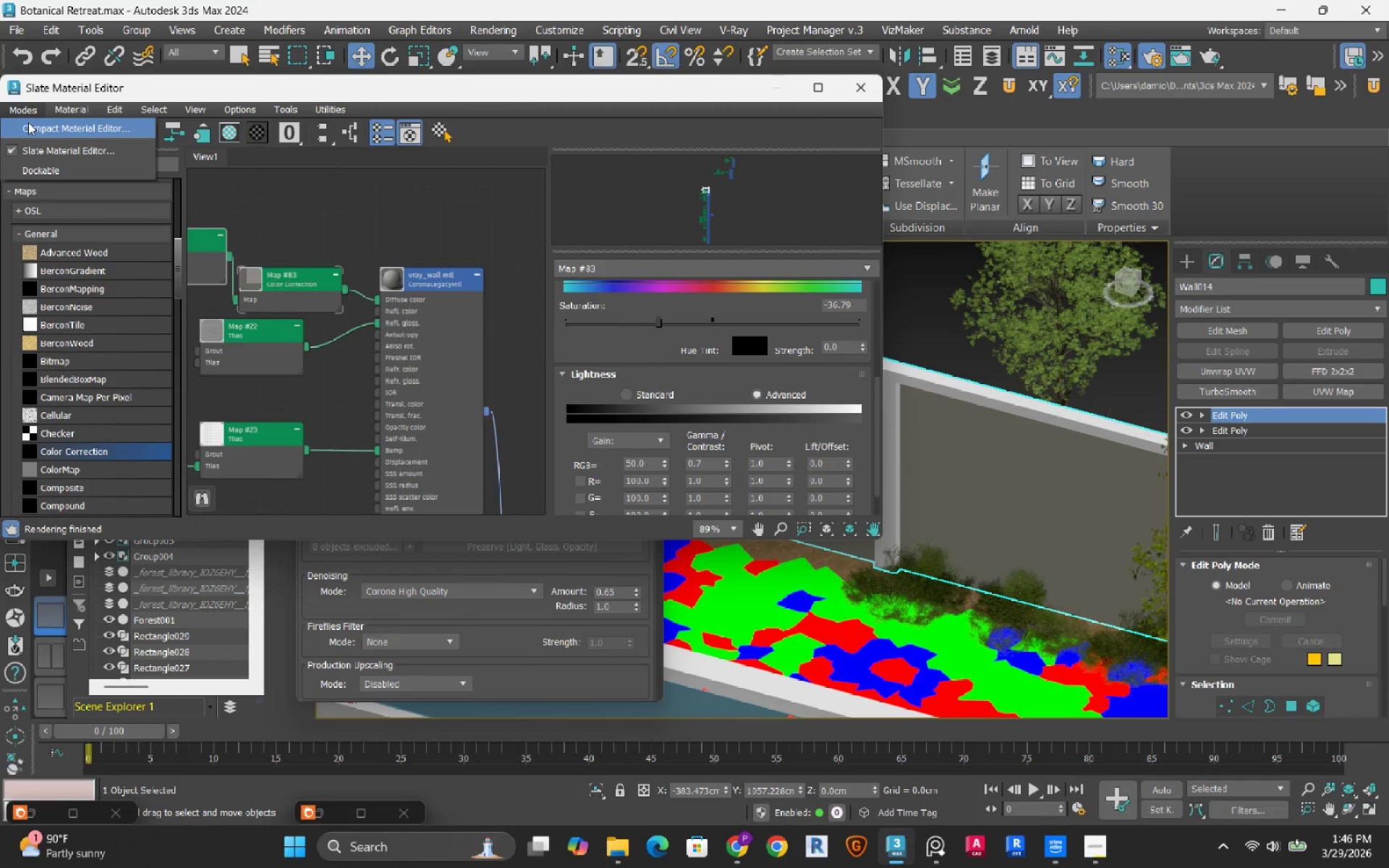 
left_click([416, 309])
 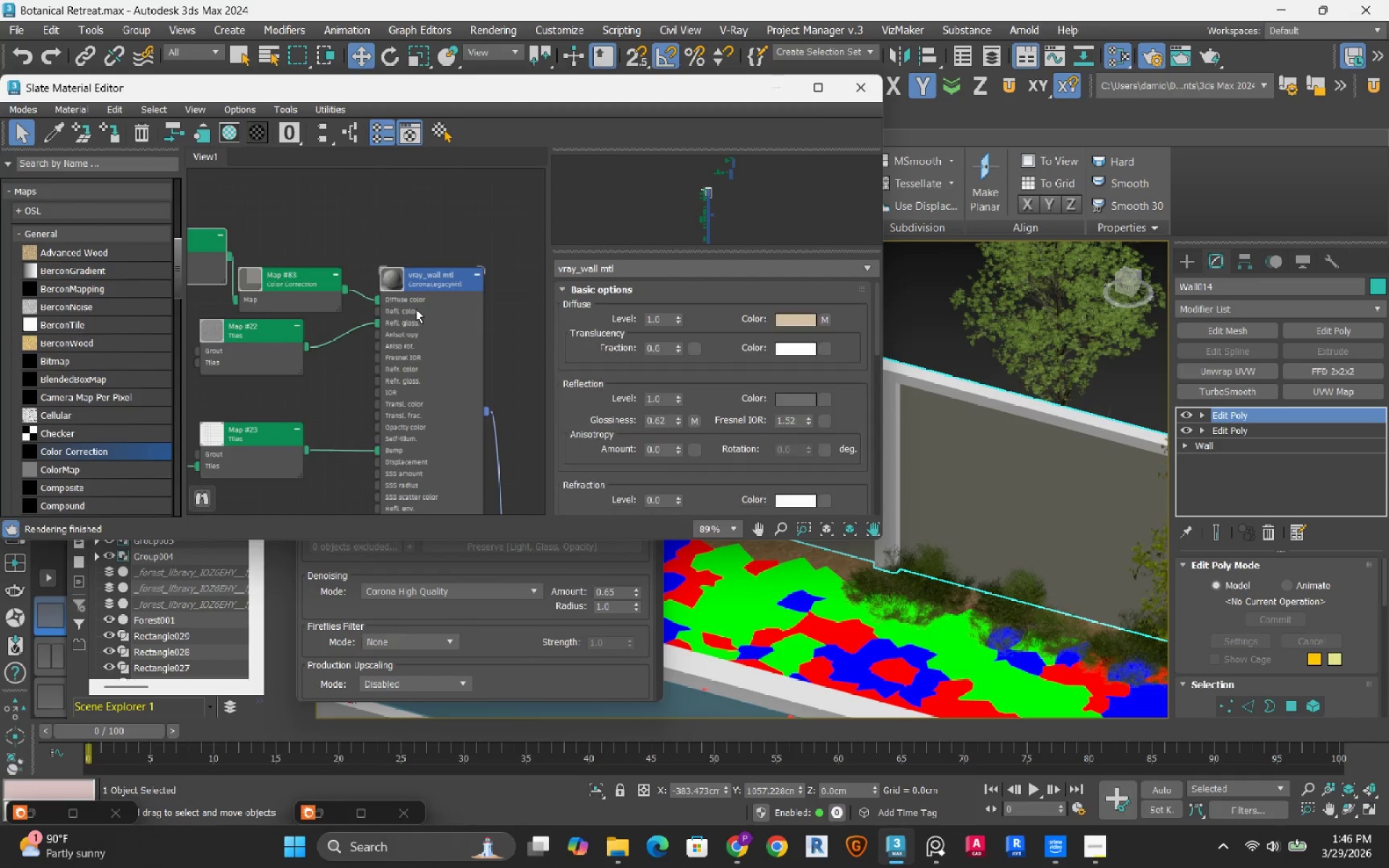 
scroll: coordinate [438, 348], scroll_direction: down, amount: 9.0
 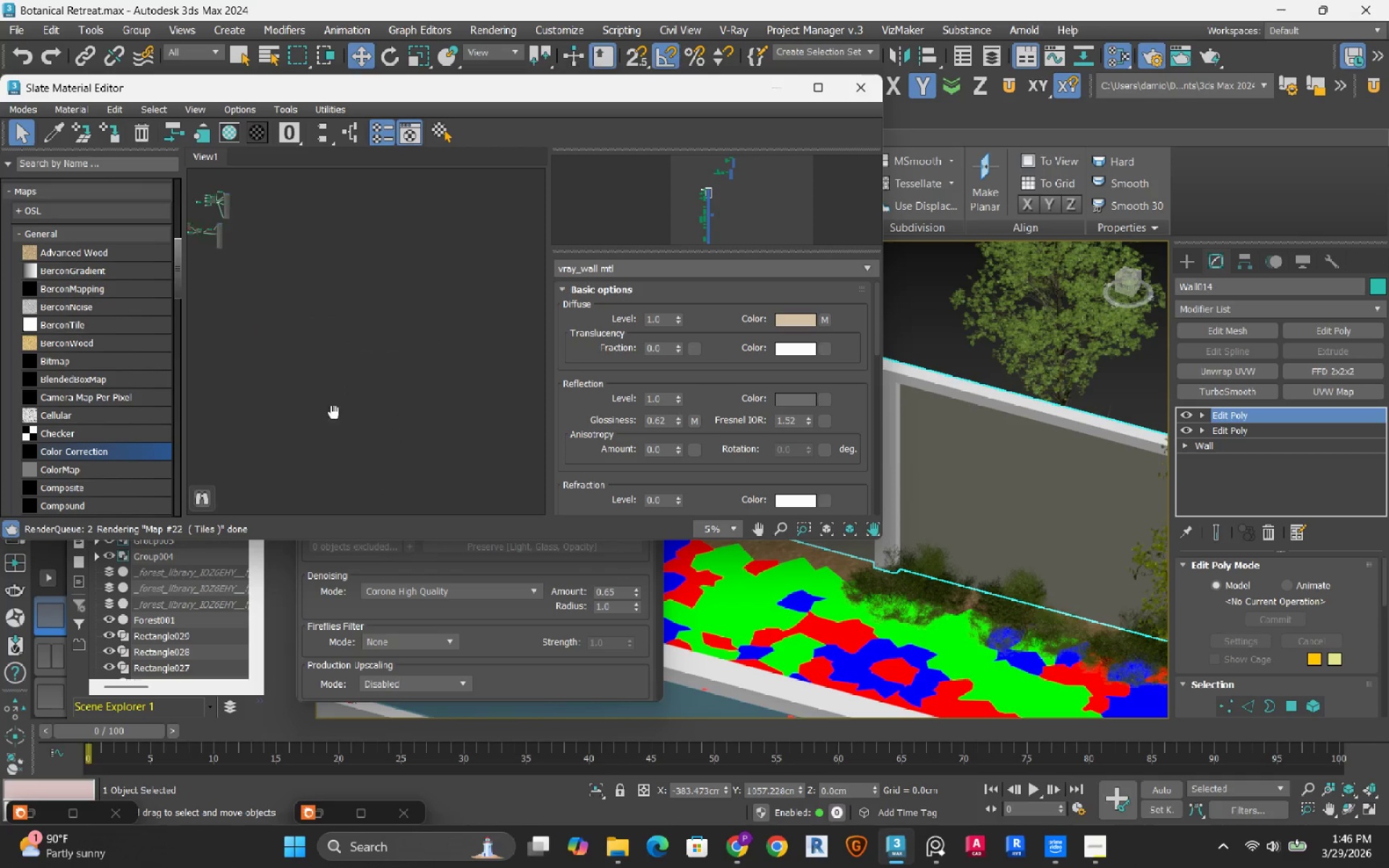 
scroll: coordinate [373, 374], scroll_direction: up, amount: 2.0
 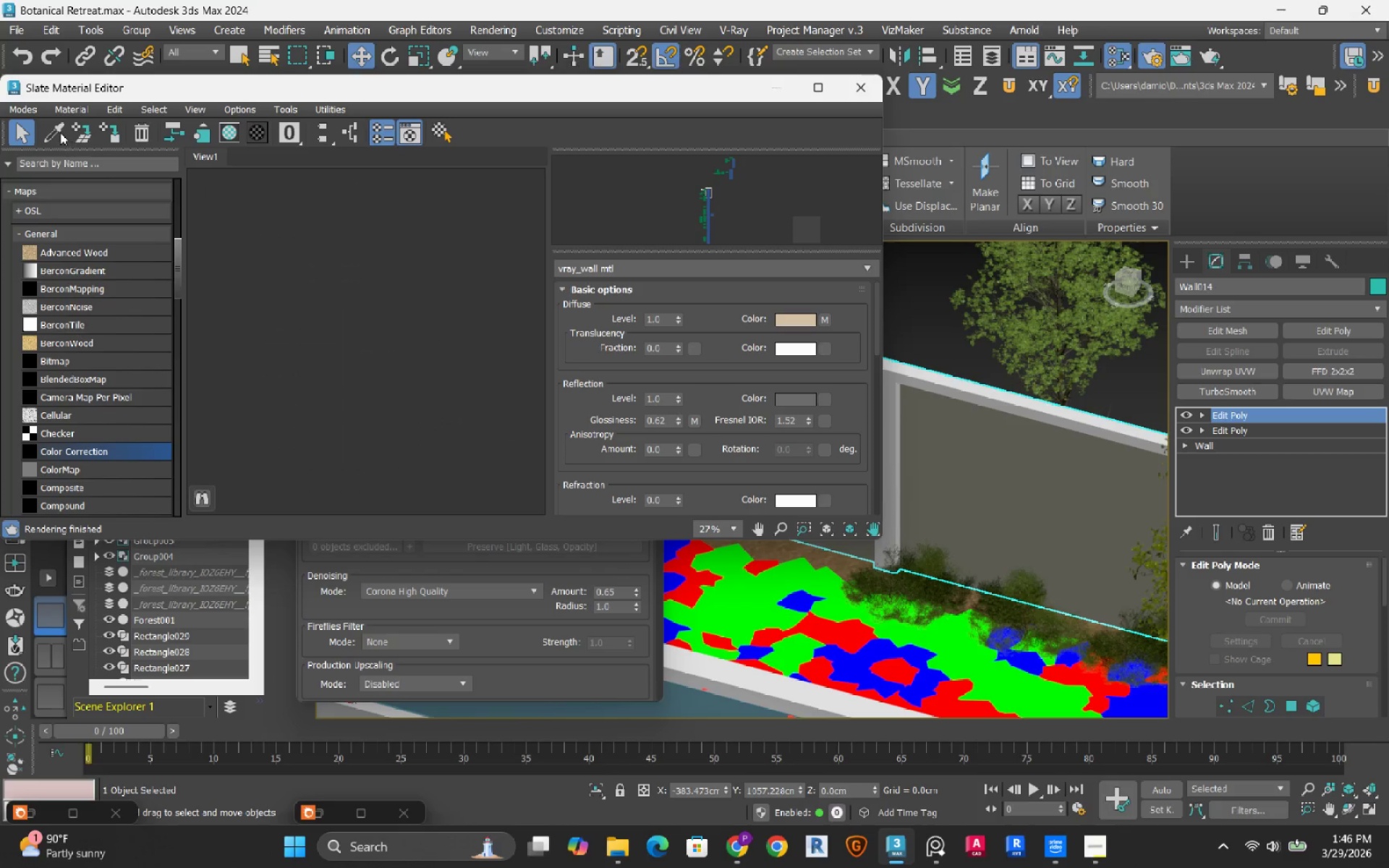 
left_click([59, 132])
 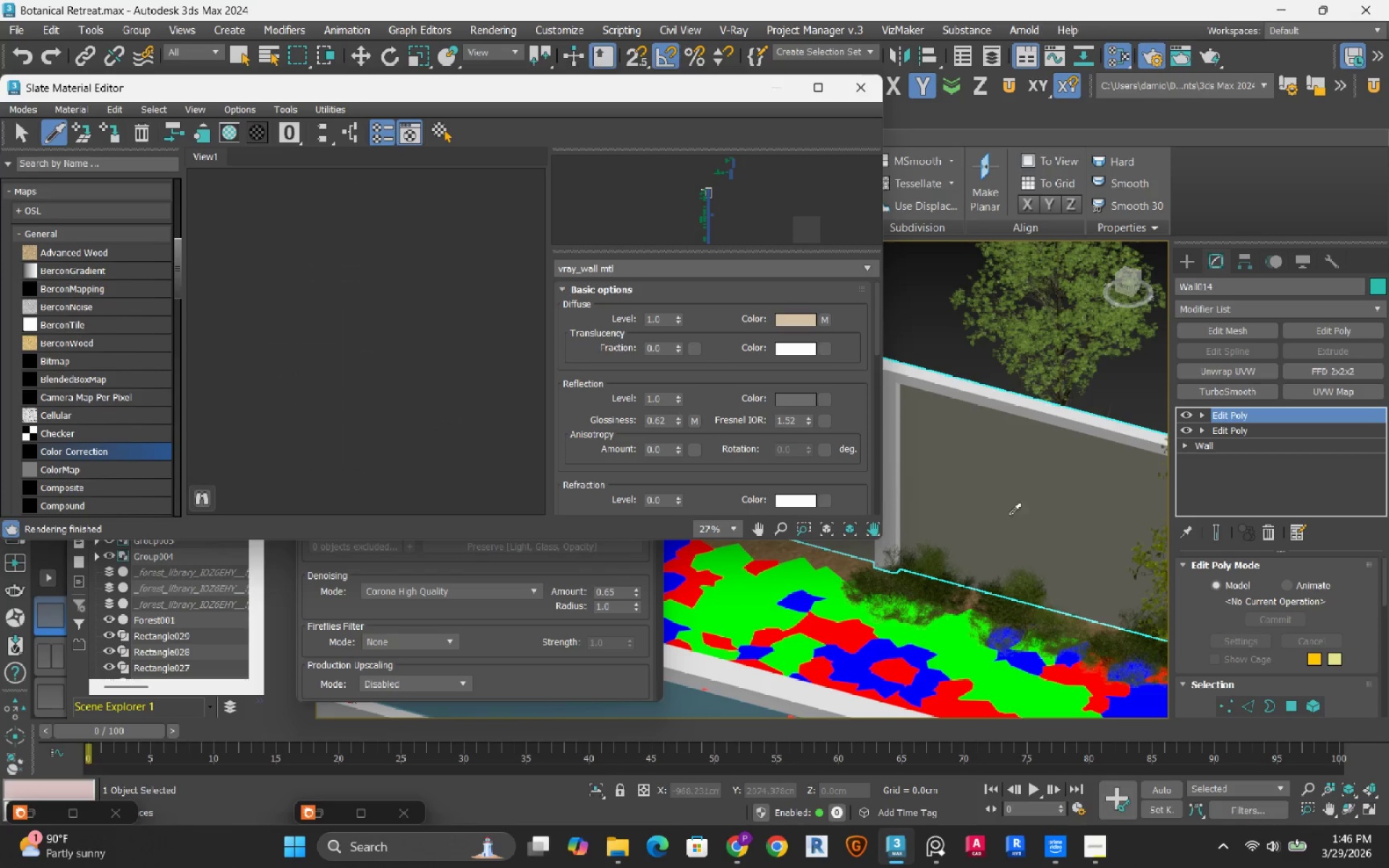 
left_click([1048, 412])
 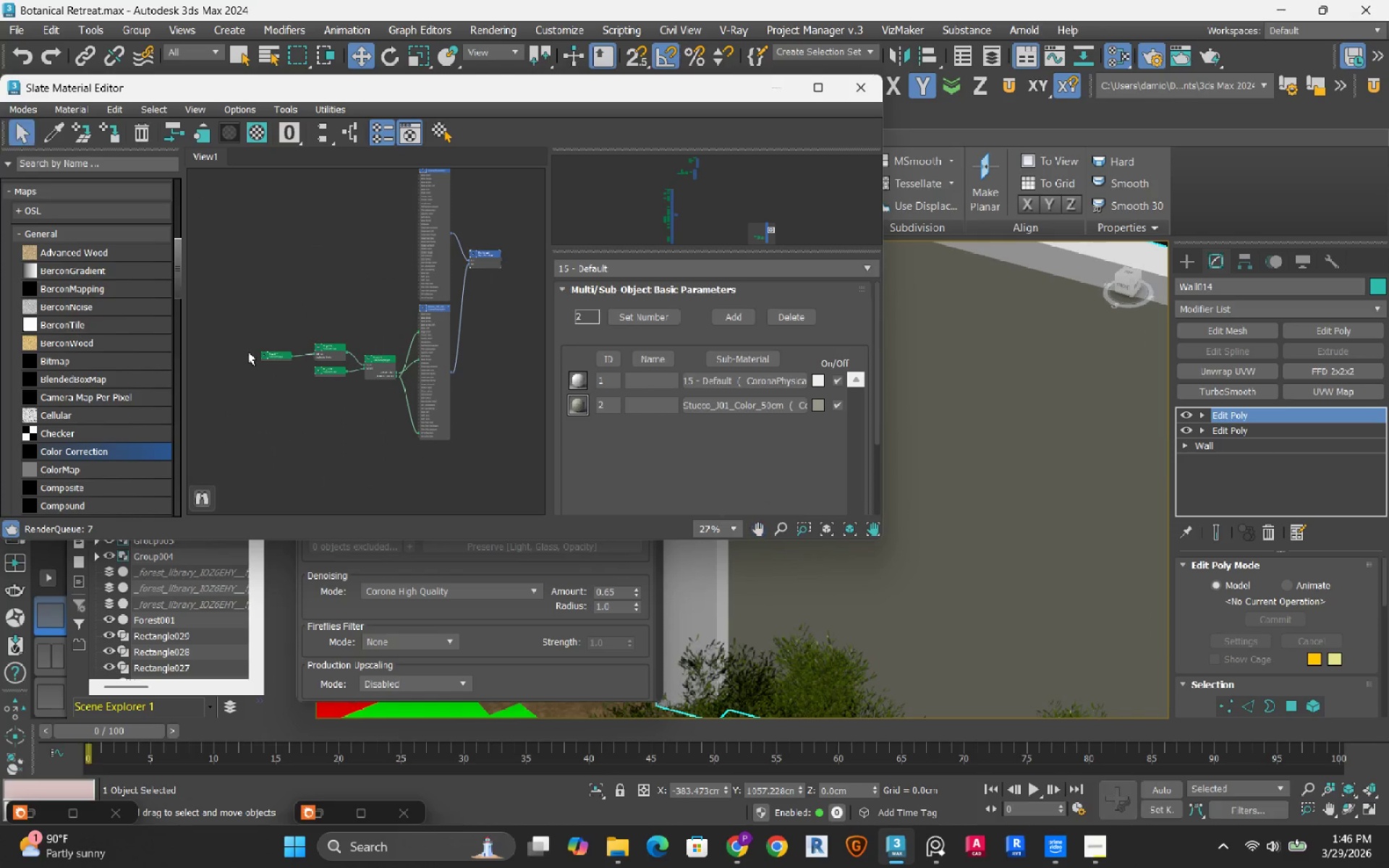 
scroll: coordinate [306, 363], scroll_direction: up, amount: 6.0
 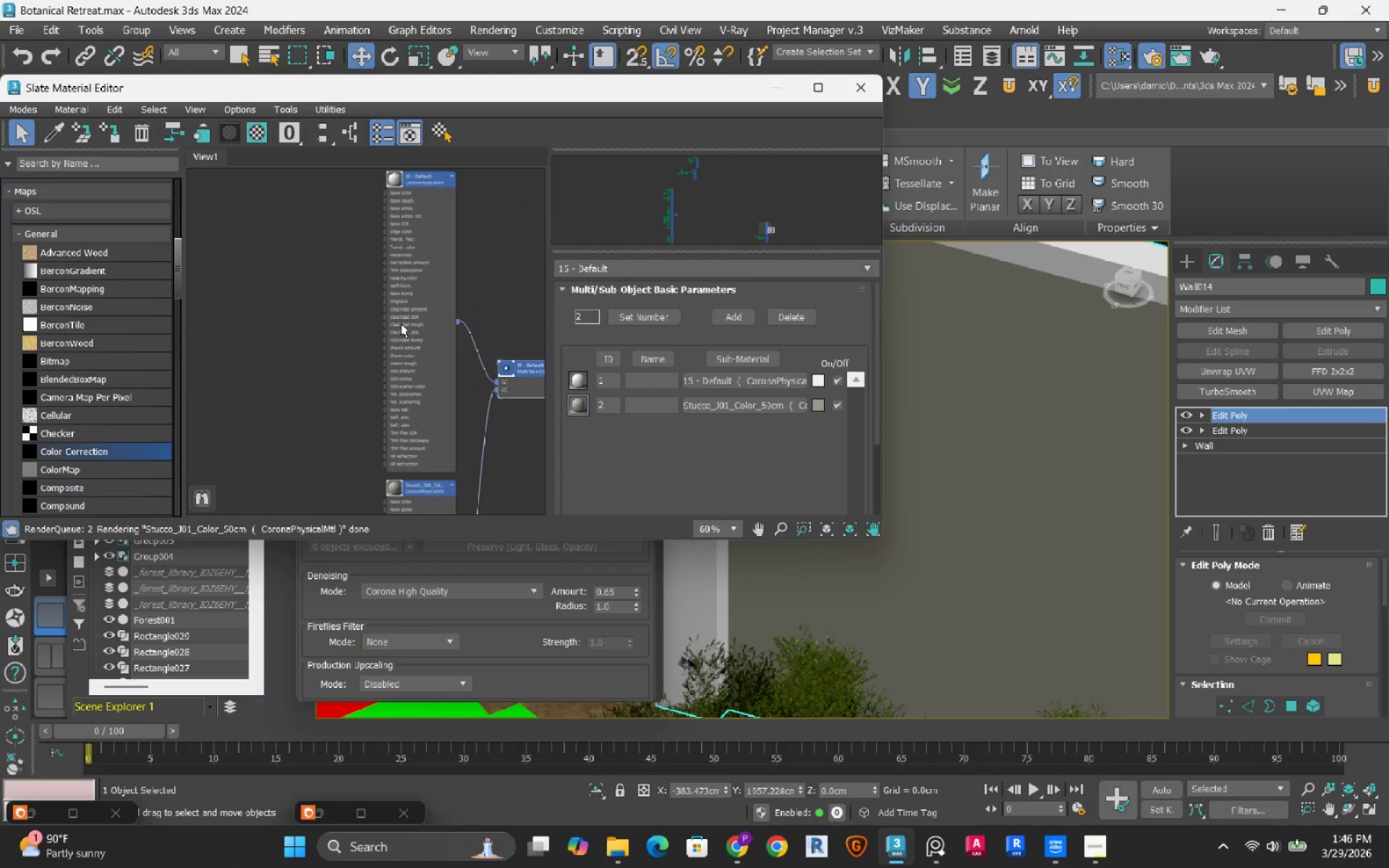 
scroll: coordinate [401, 303], scroll_direction: down, amount: 1.0
 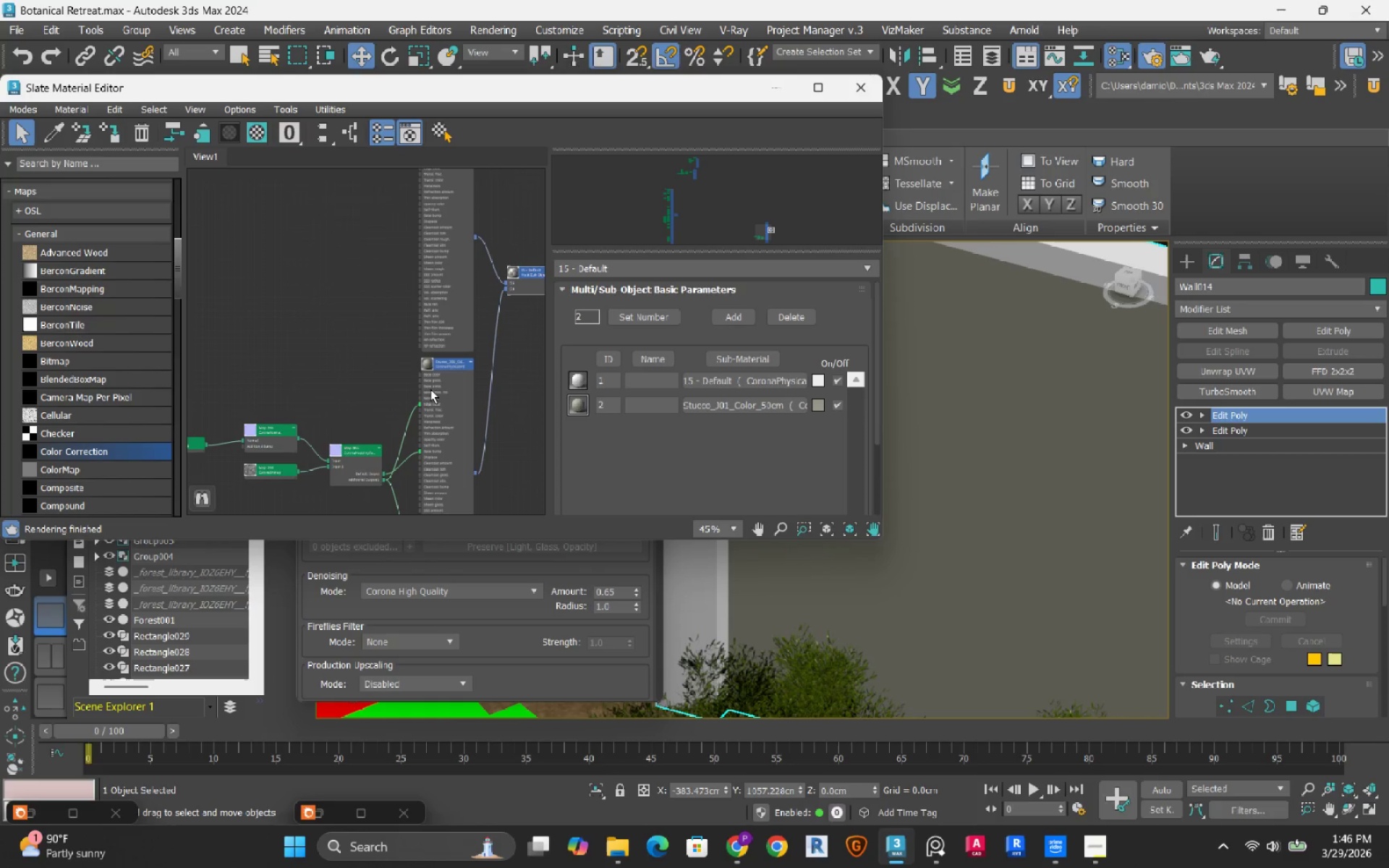 
left_click([459, 333])
 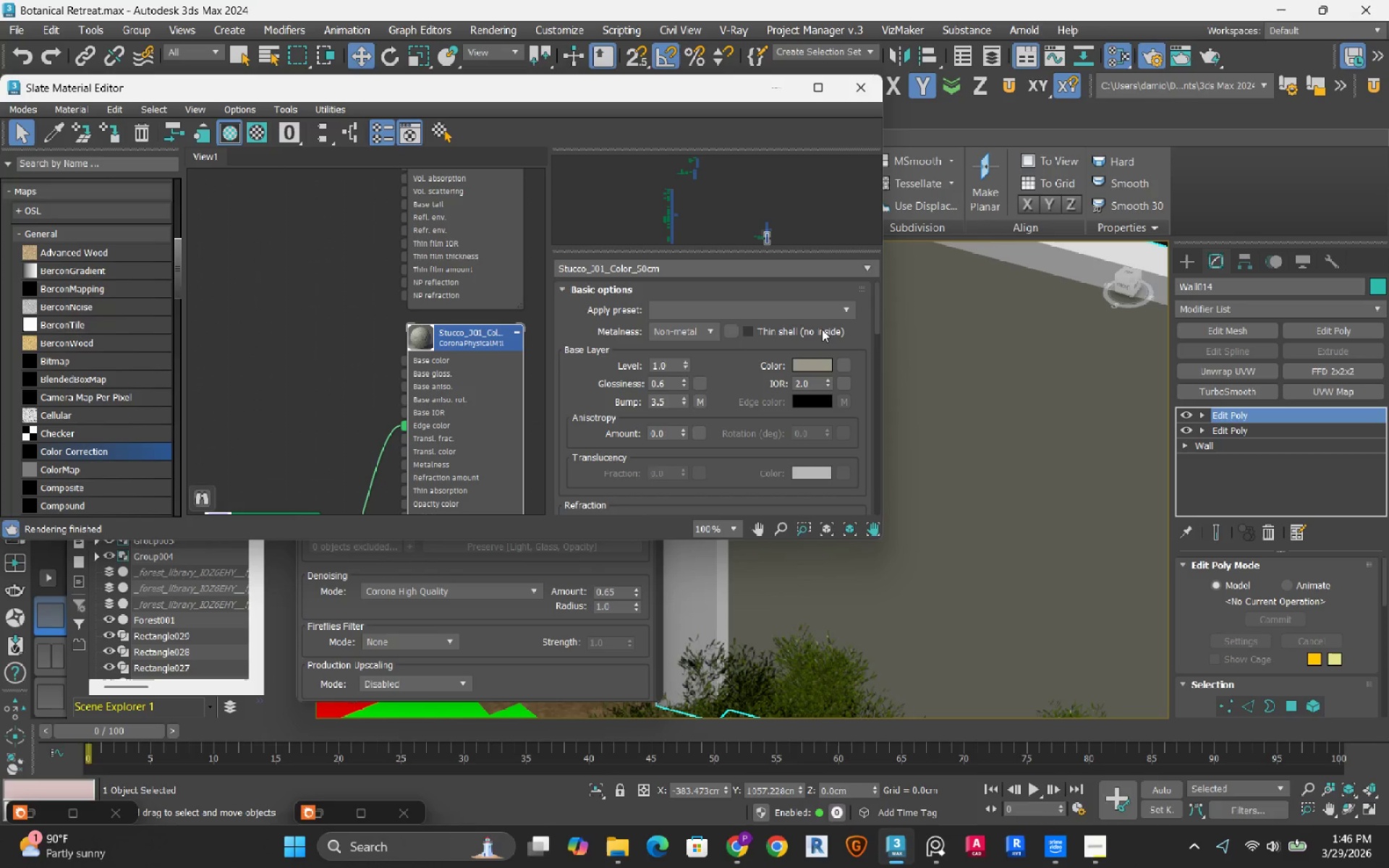 
scroll: coordinate [437, 380], scroll_direction: up, amount: 5.0
 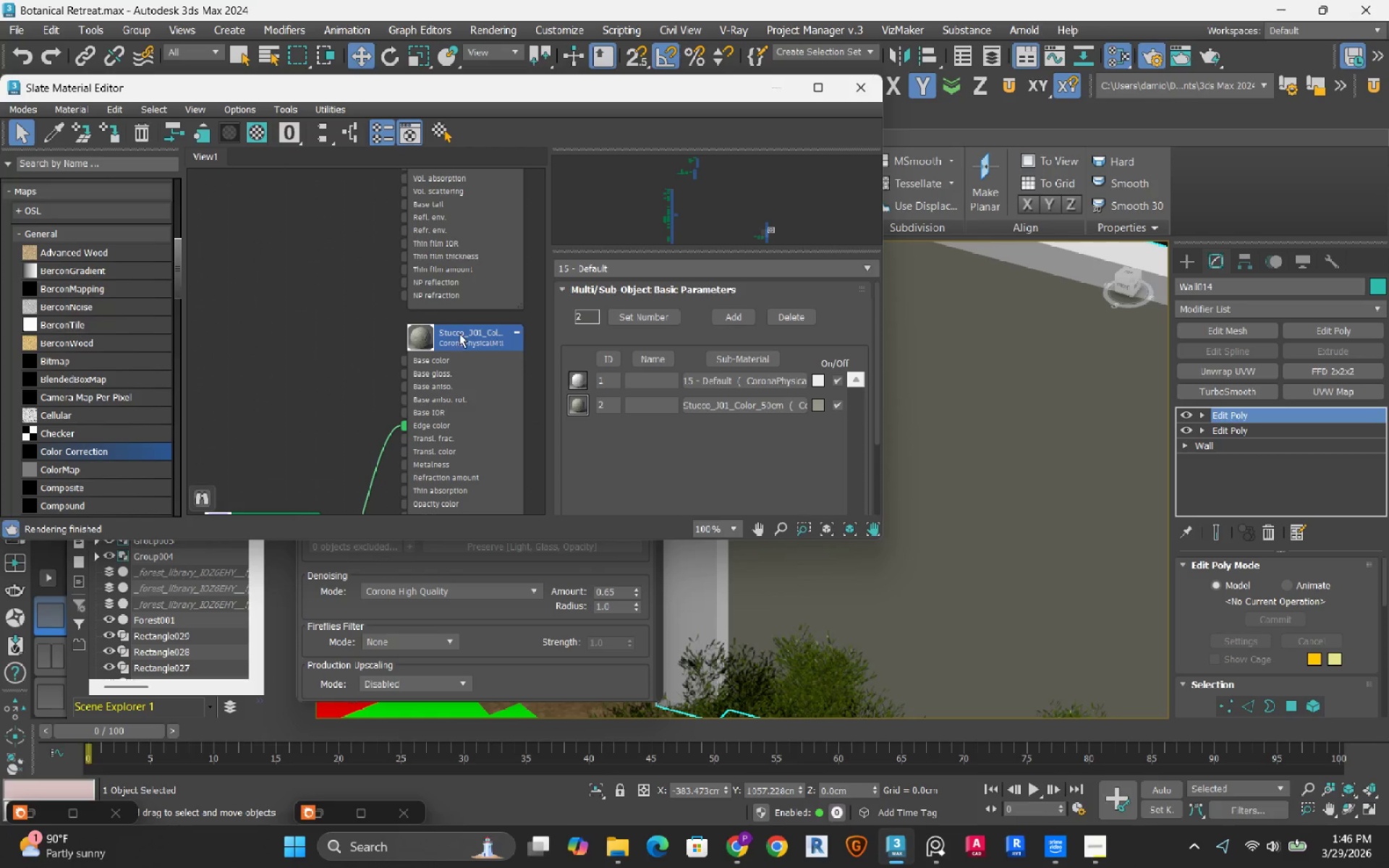 
mouse_move([806, 378])
 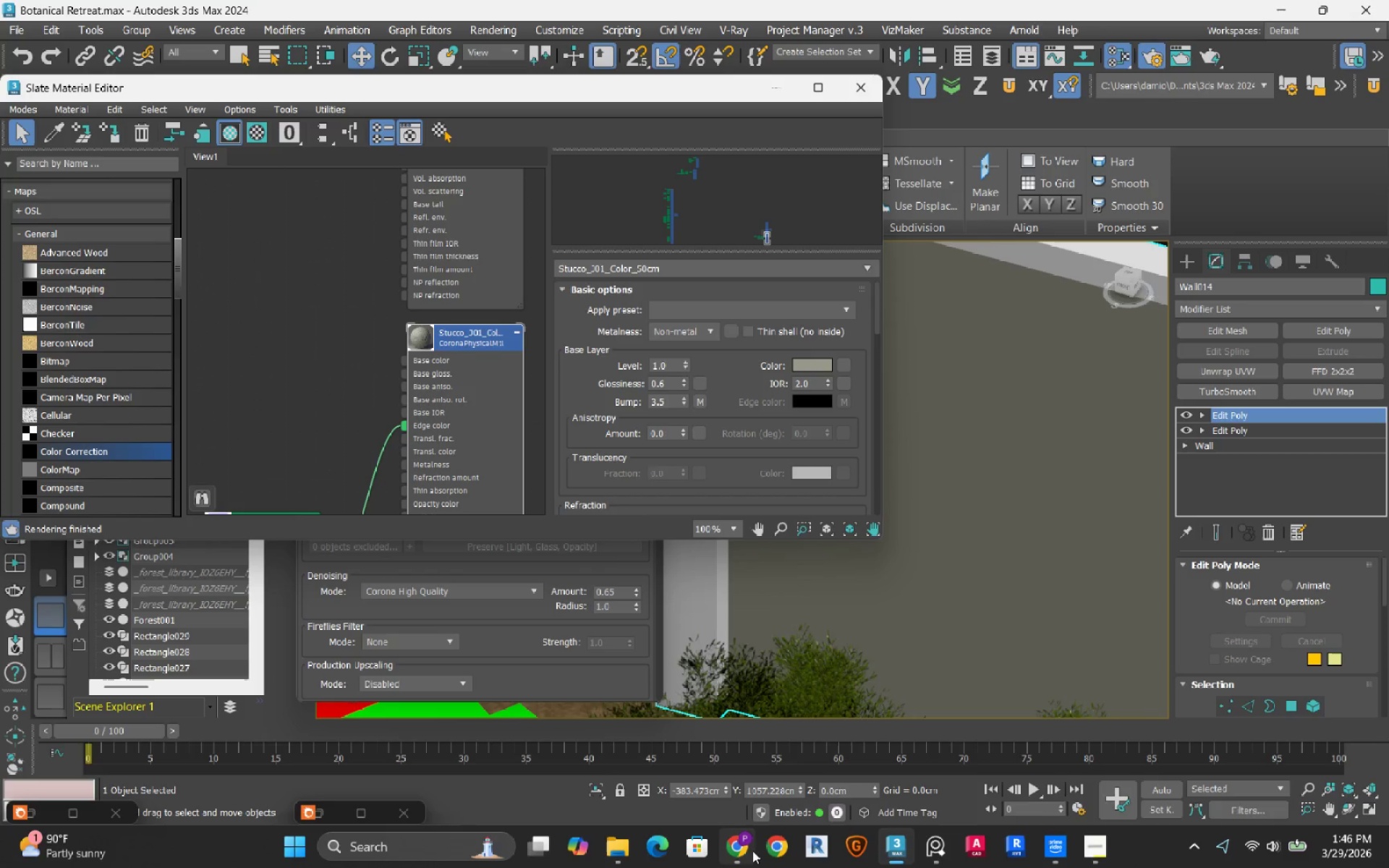 
left_click([745, 854])
 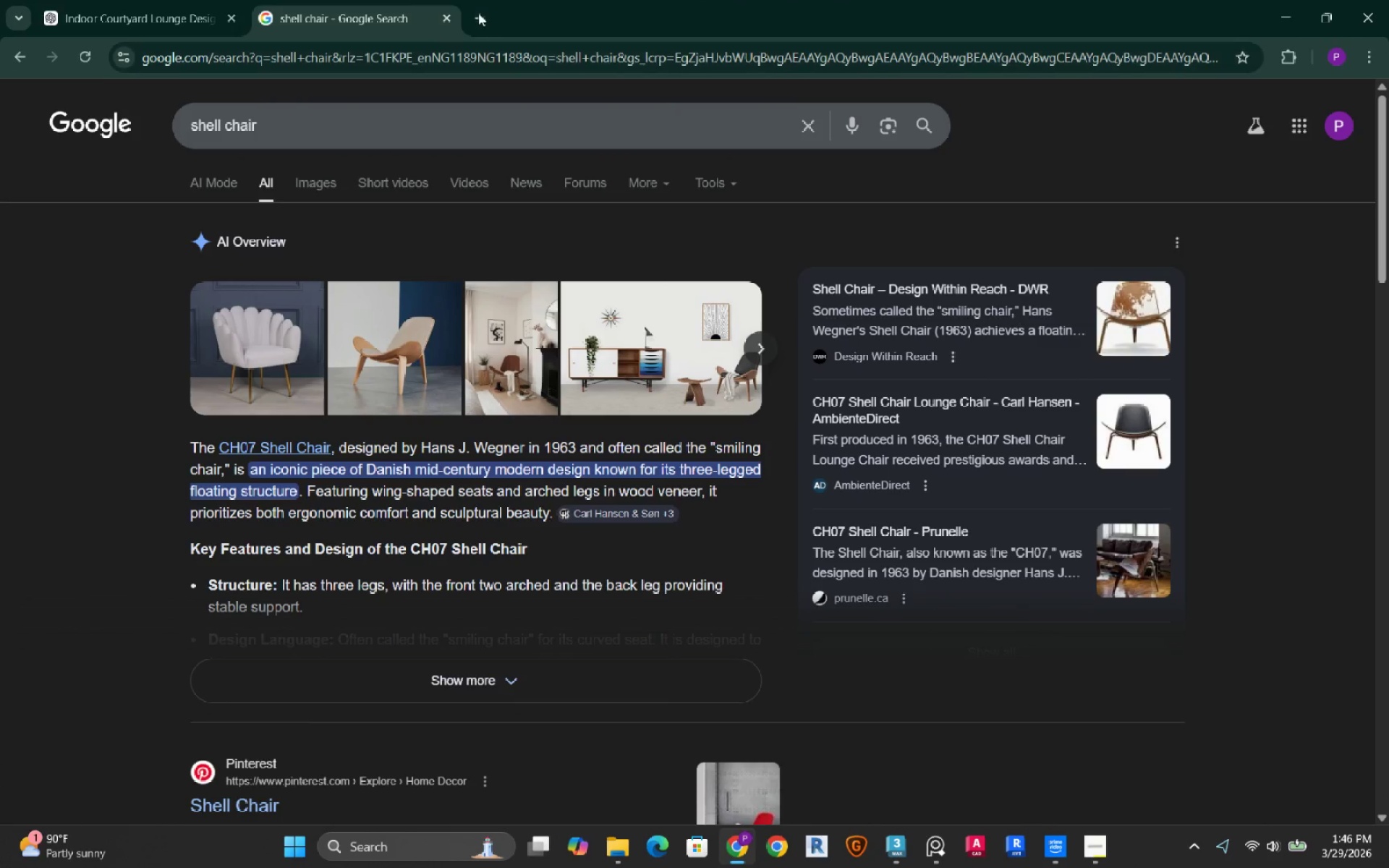 
left_click([478, 13])
 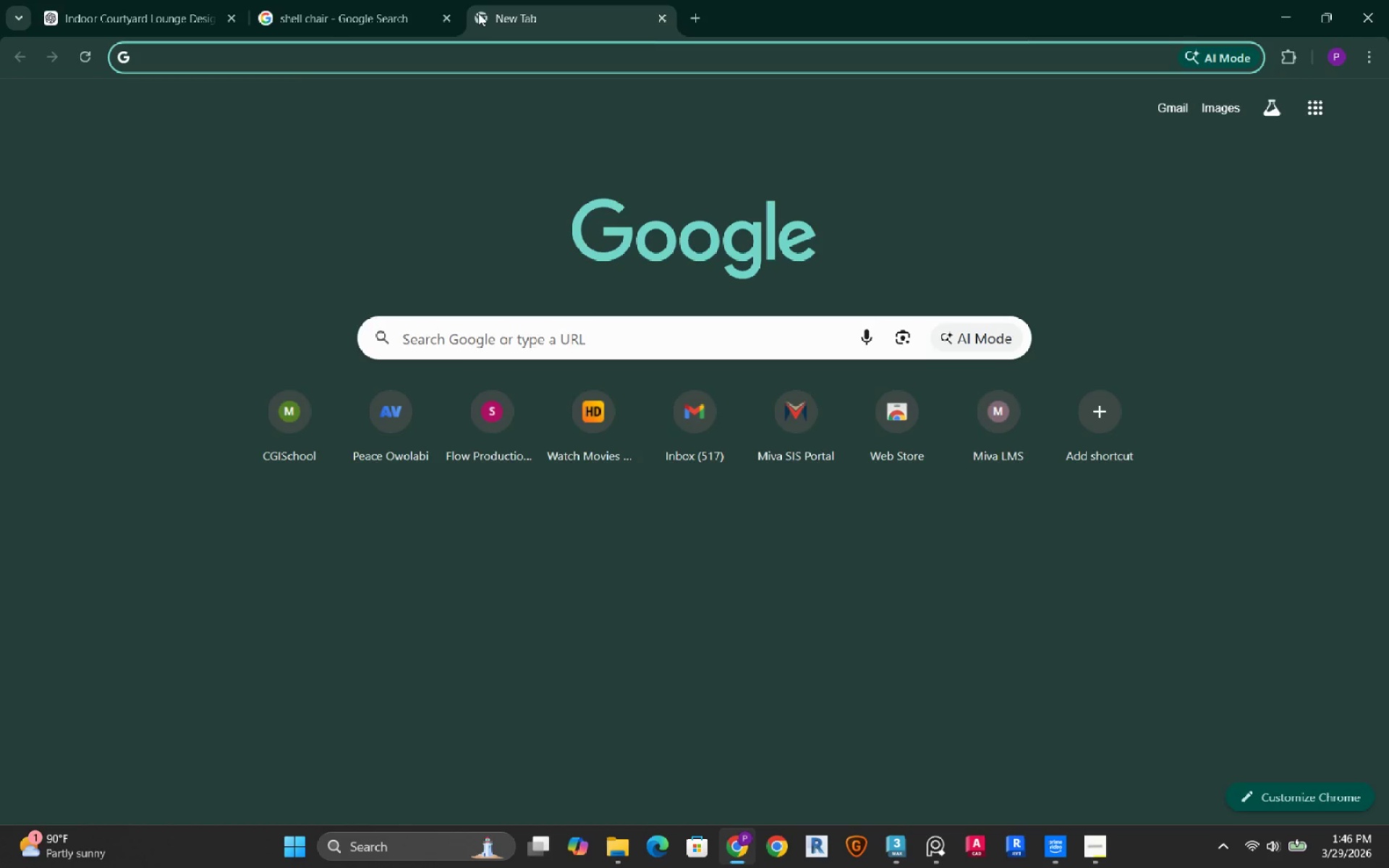 
type(color code for beige)
 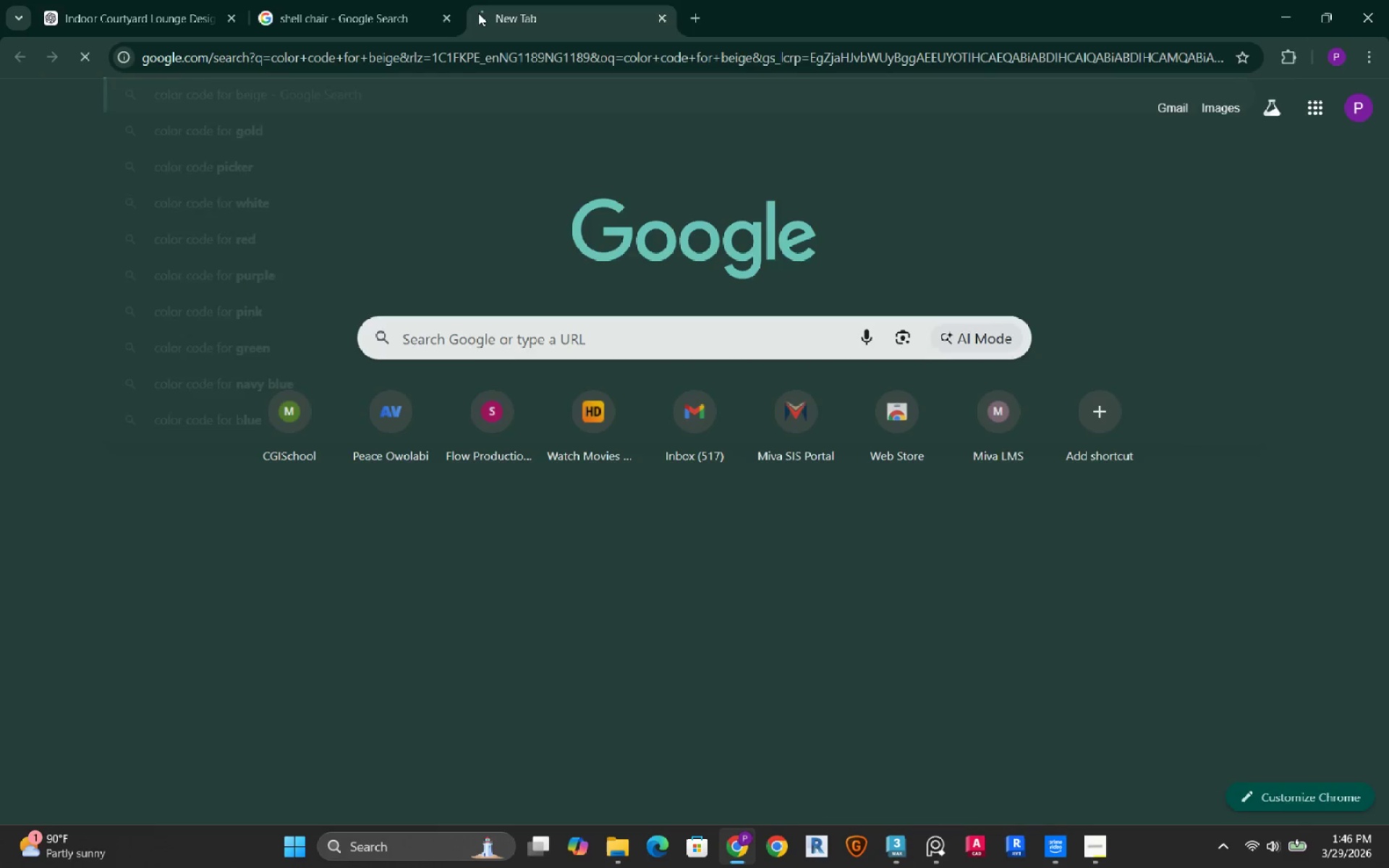 
key(Enter)
 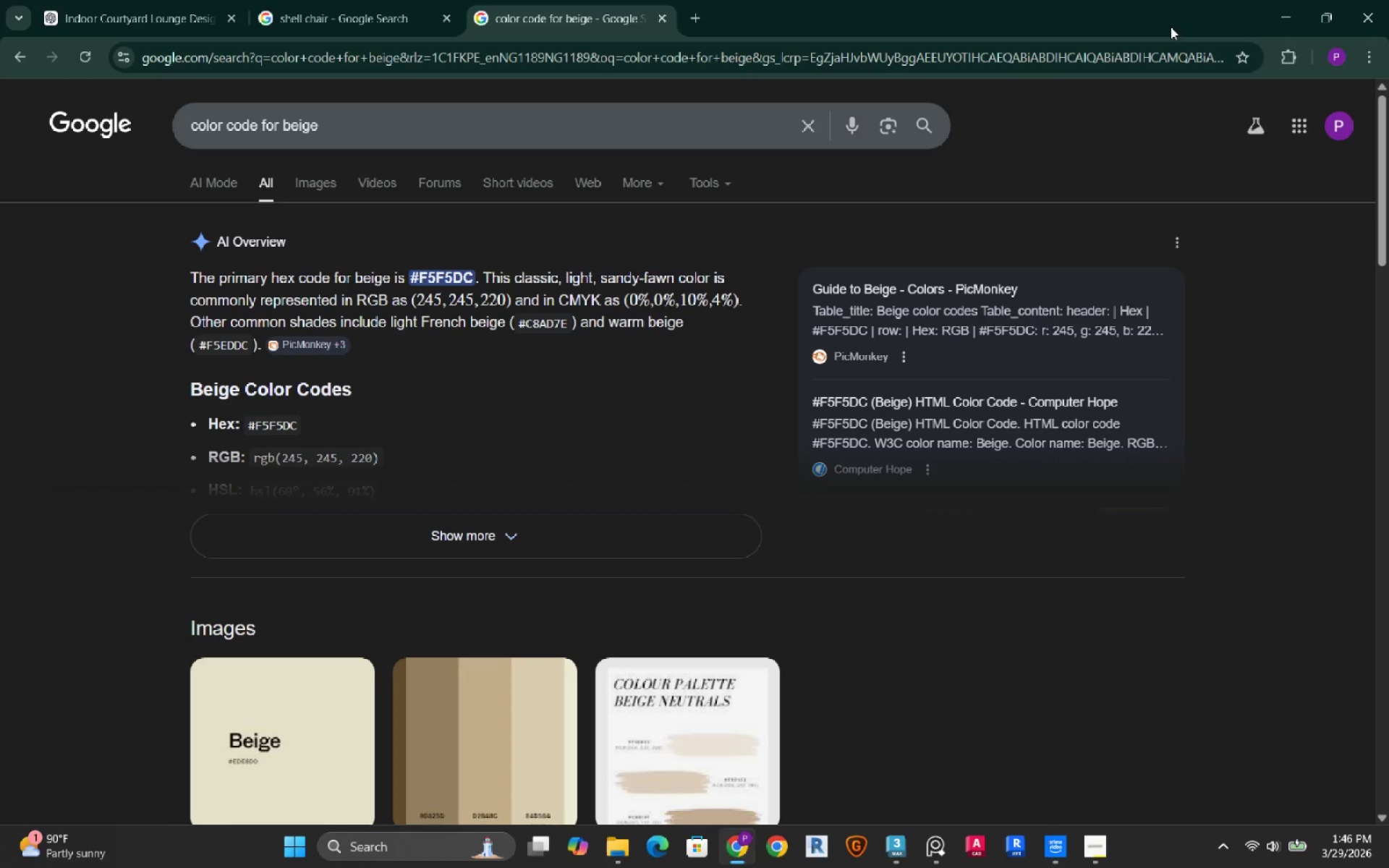 
wait(7.72)
 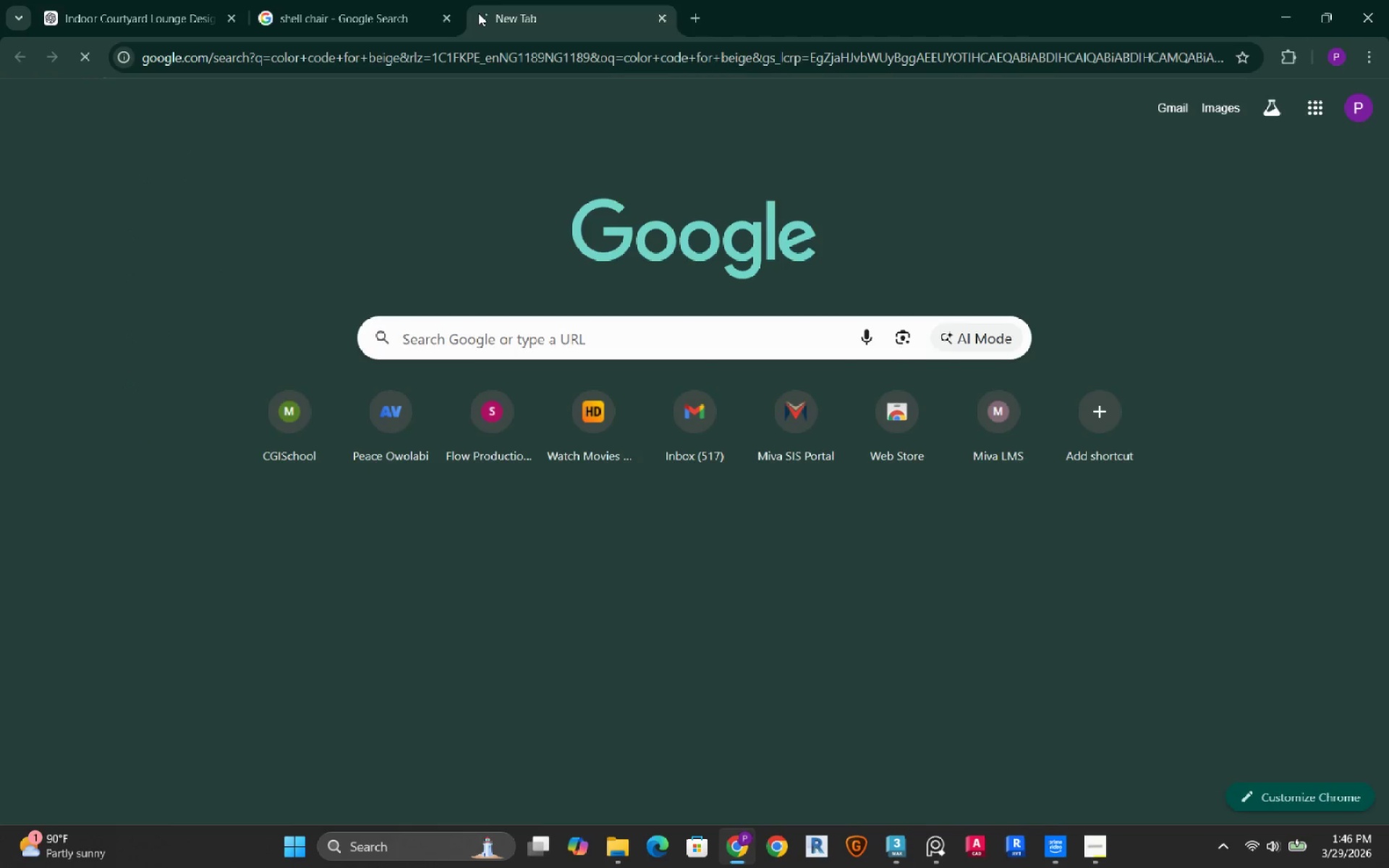 
left_click_drag(start_coordinate=[1284, 17], to_coordinate=[1280, 19])
 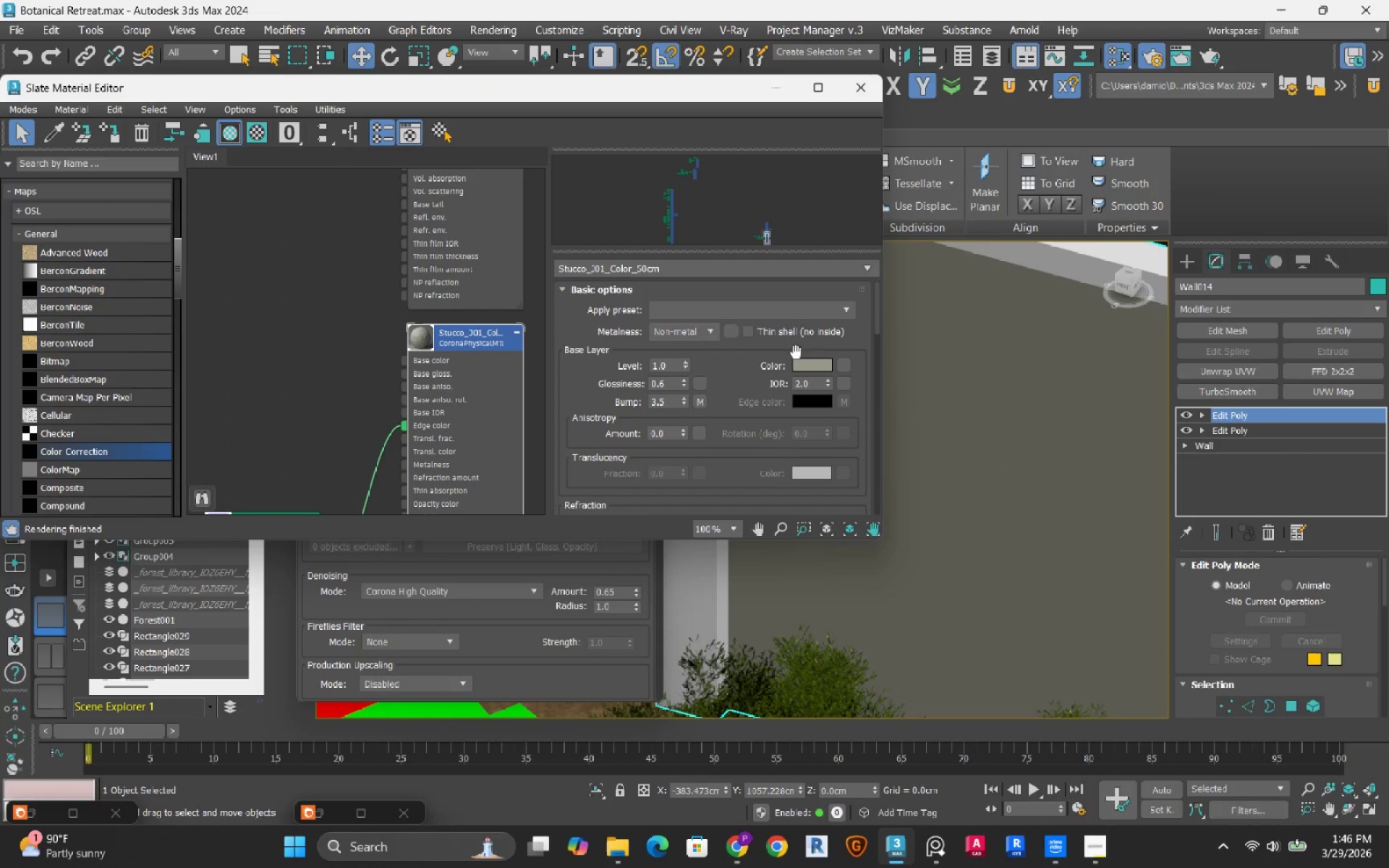 
left_click([805, 370])
 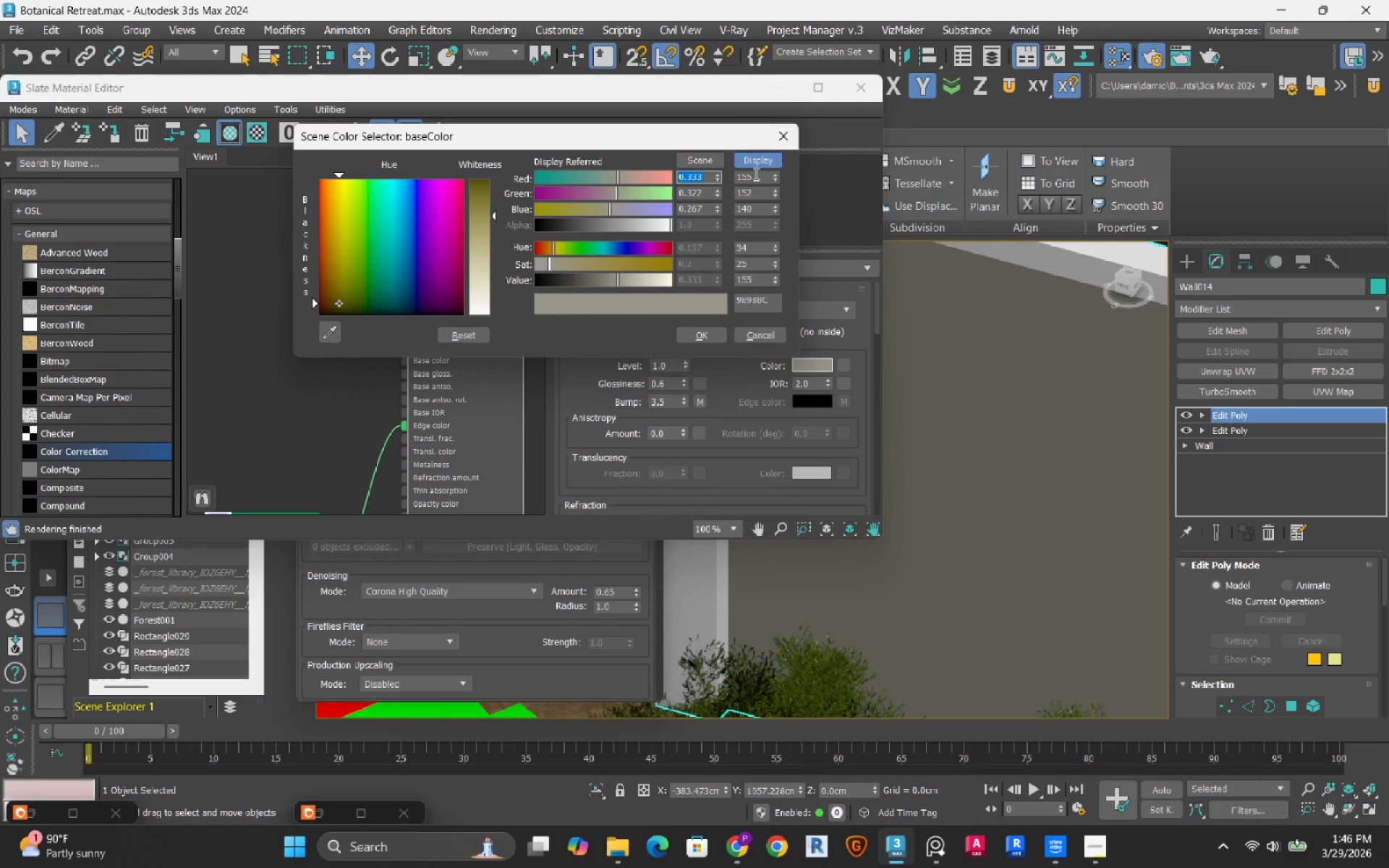 
double_click([755, 174])
 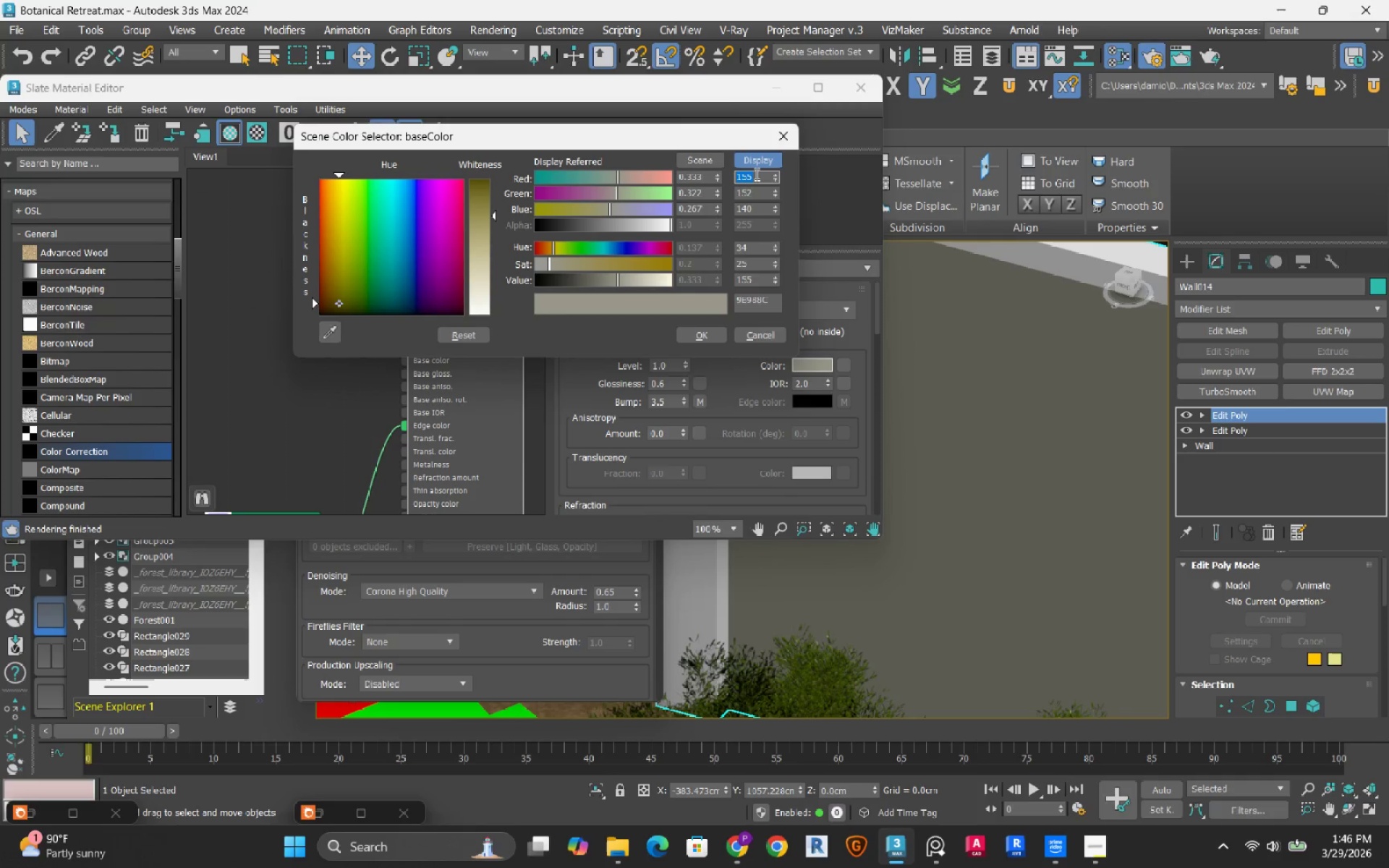 
key(Numpad2)
 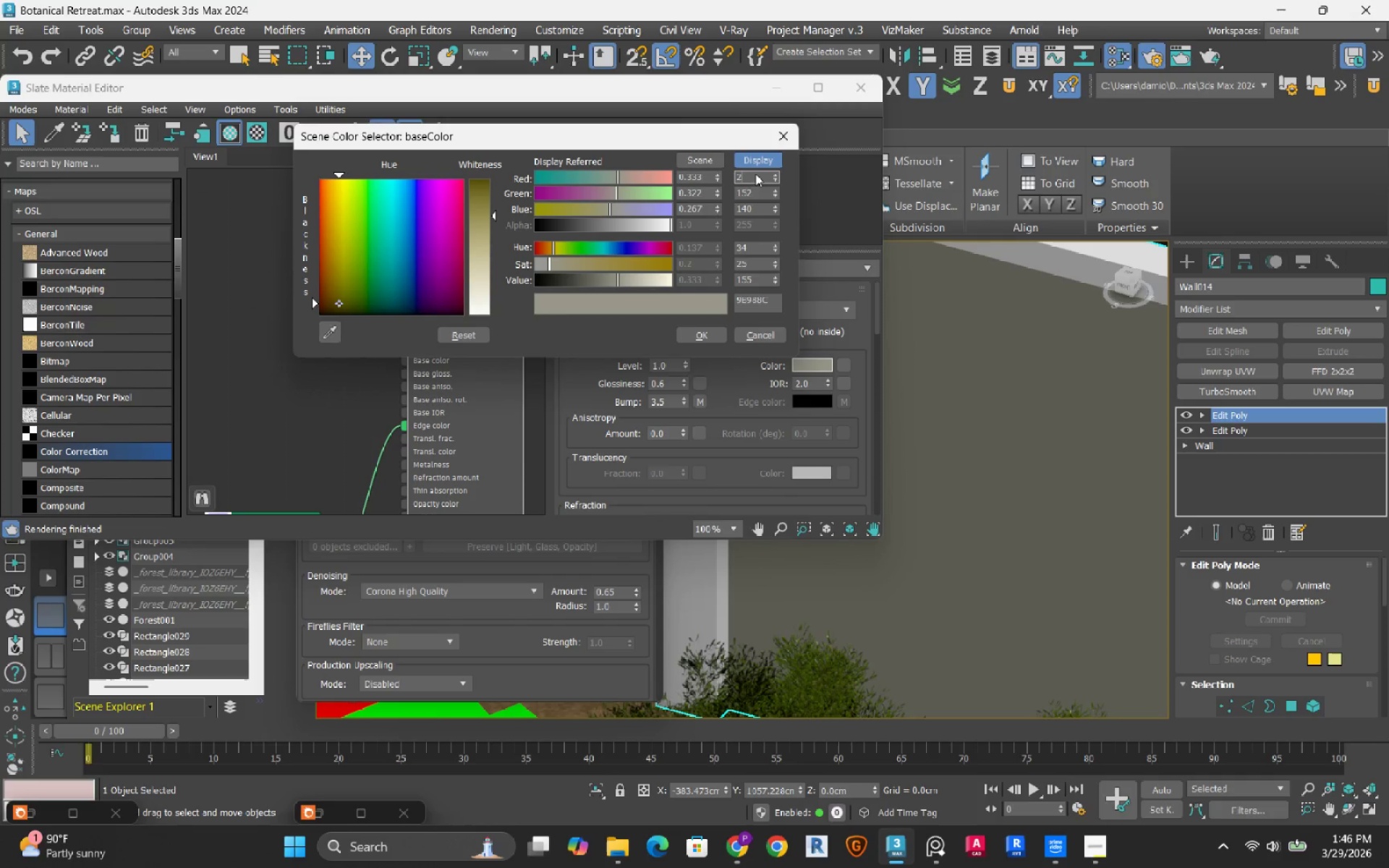 
key(Numpad4)
 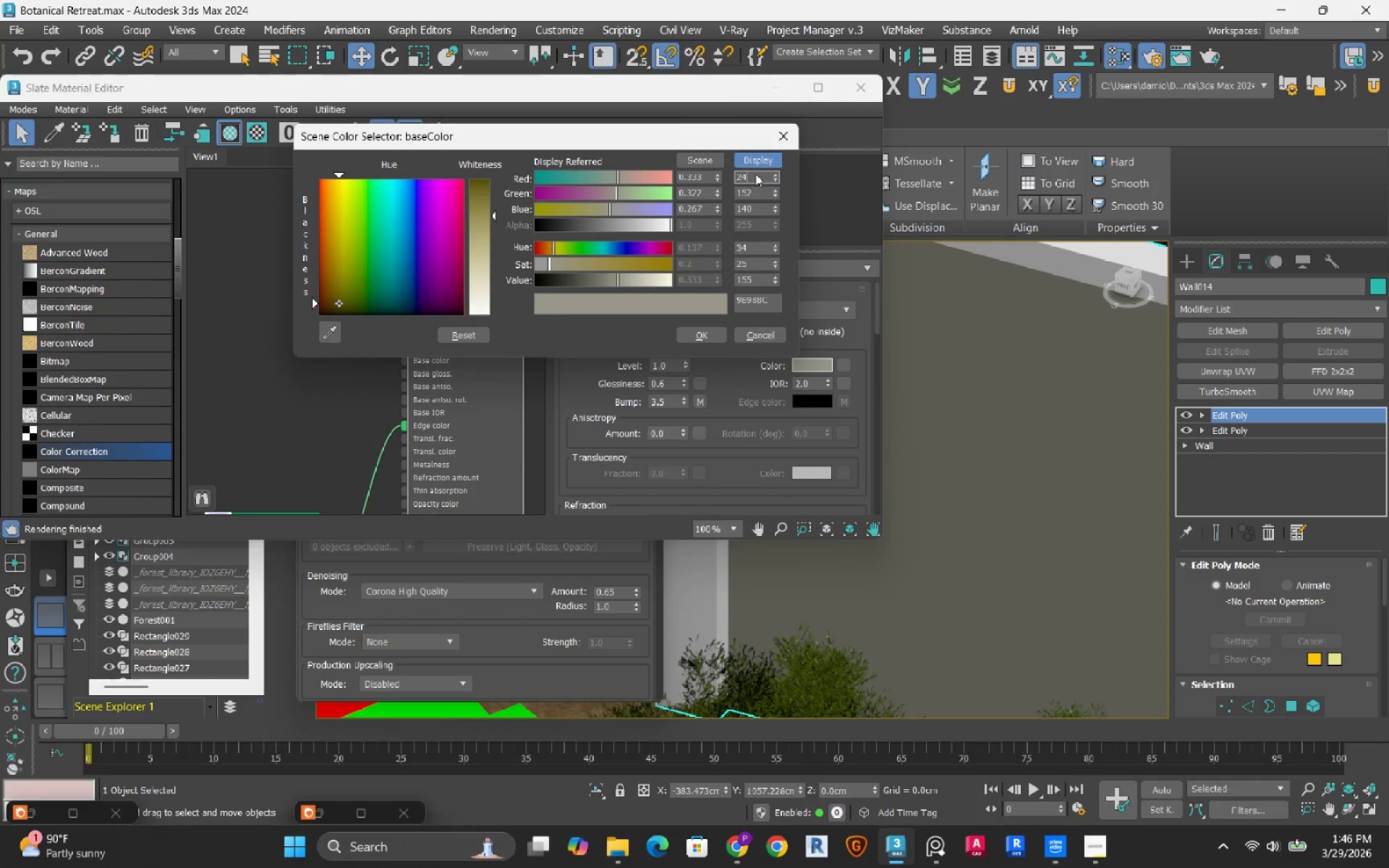 
key(Numpad5)
 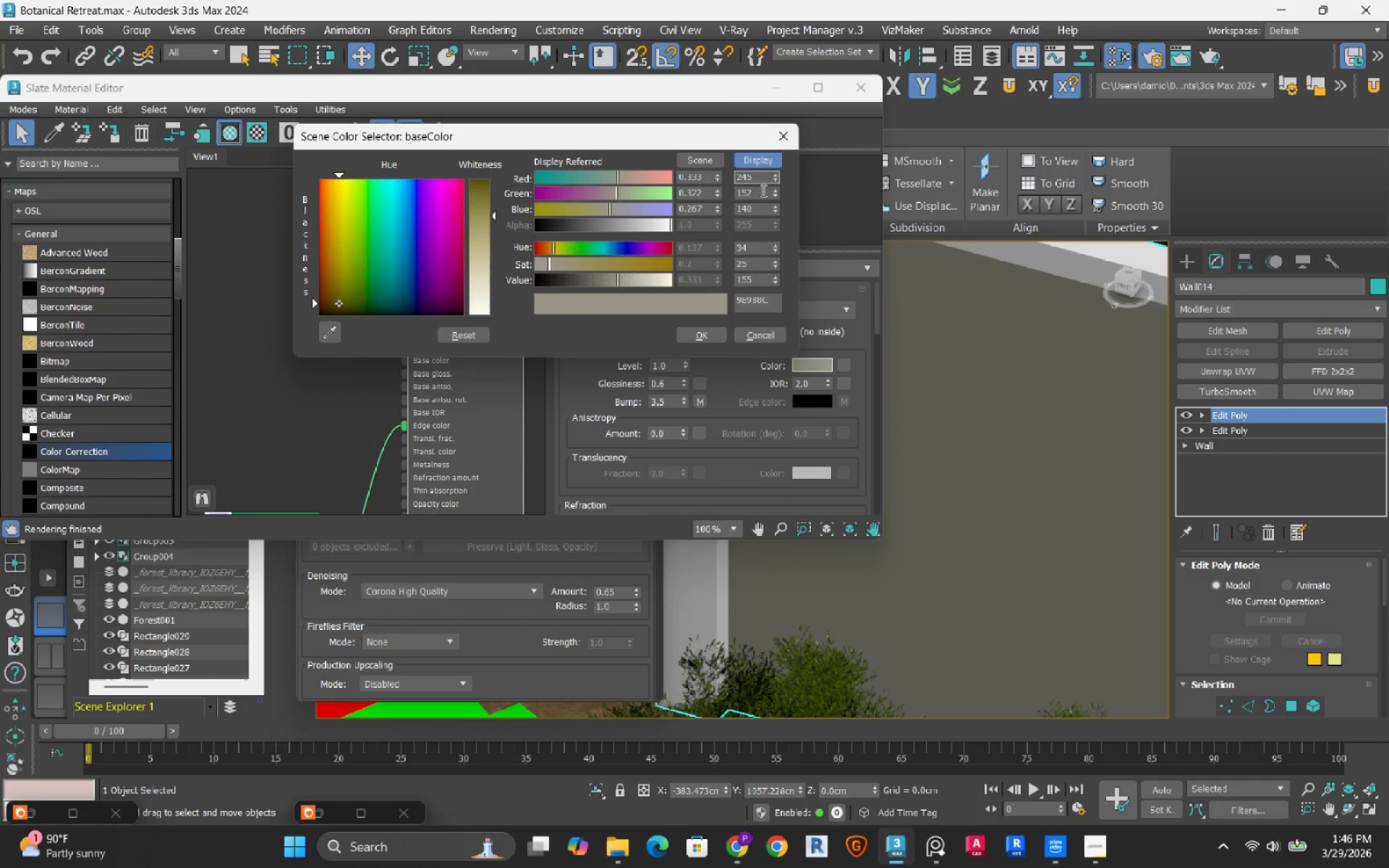 
double_click([762, 190])
 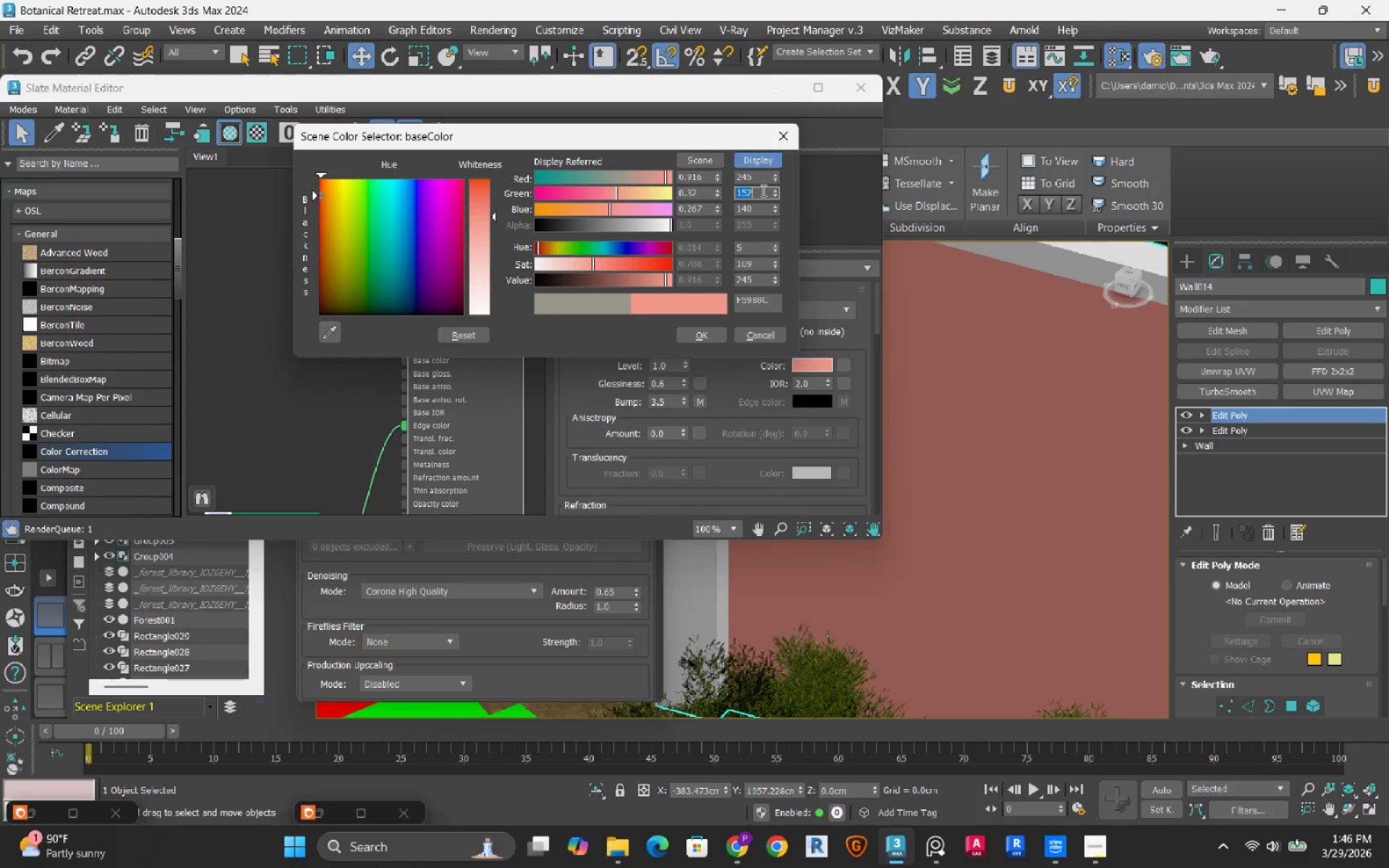 
key(Numpad2)
 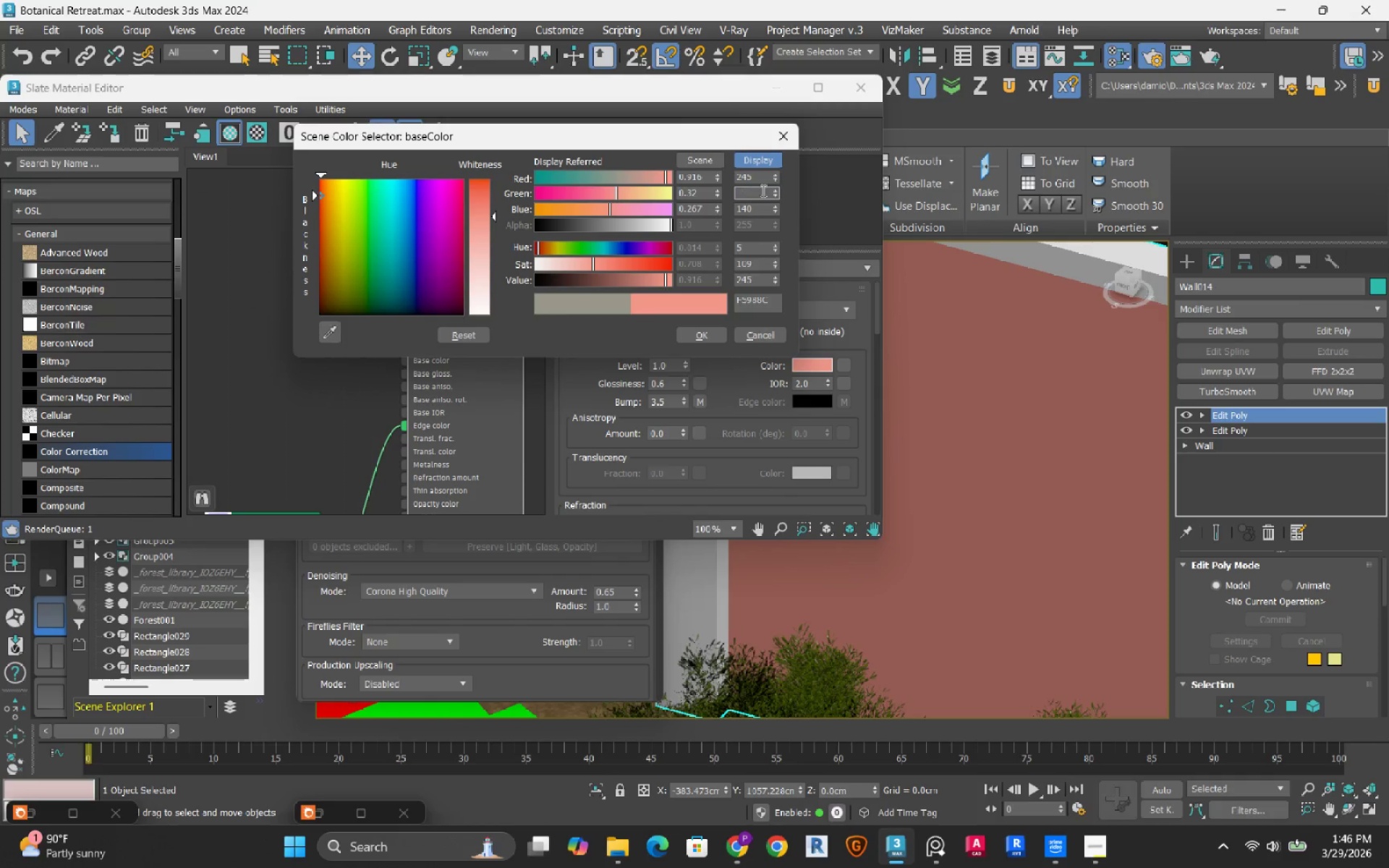 
key(Numpad4)
 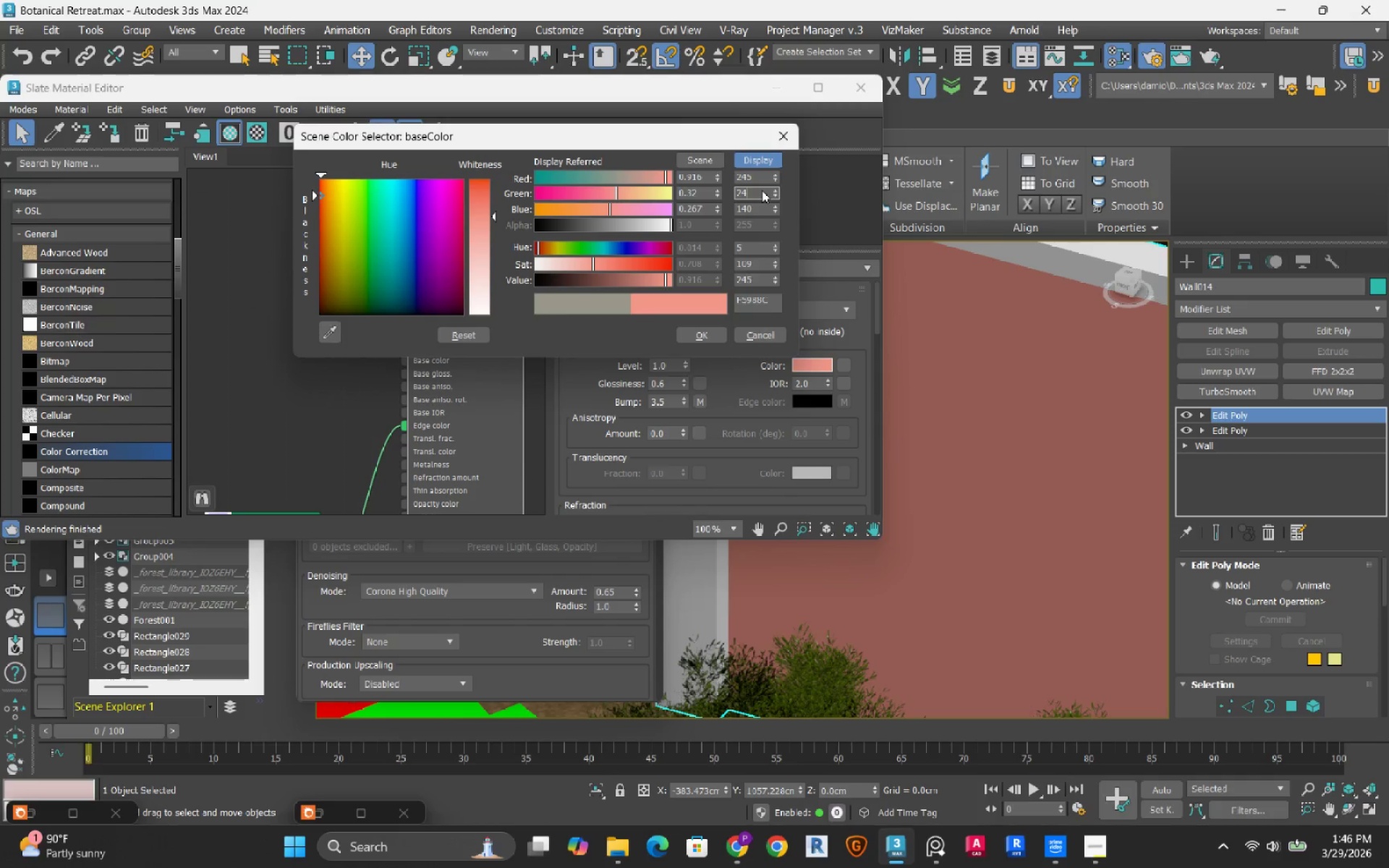 
key(Numpad5)
 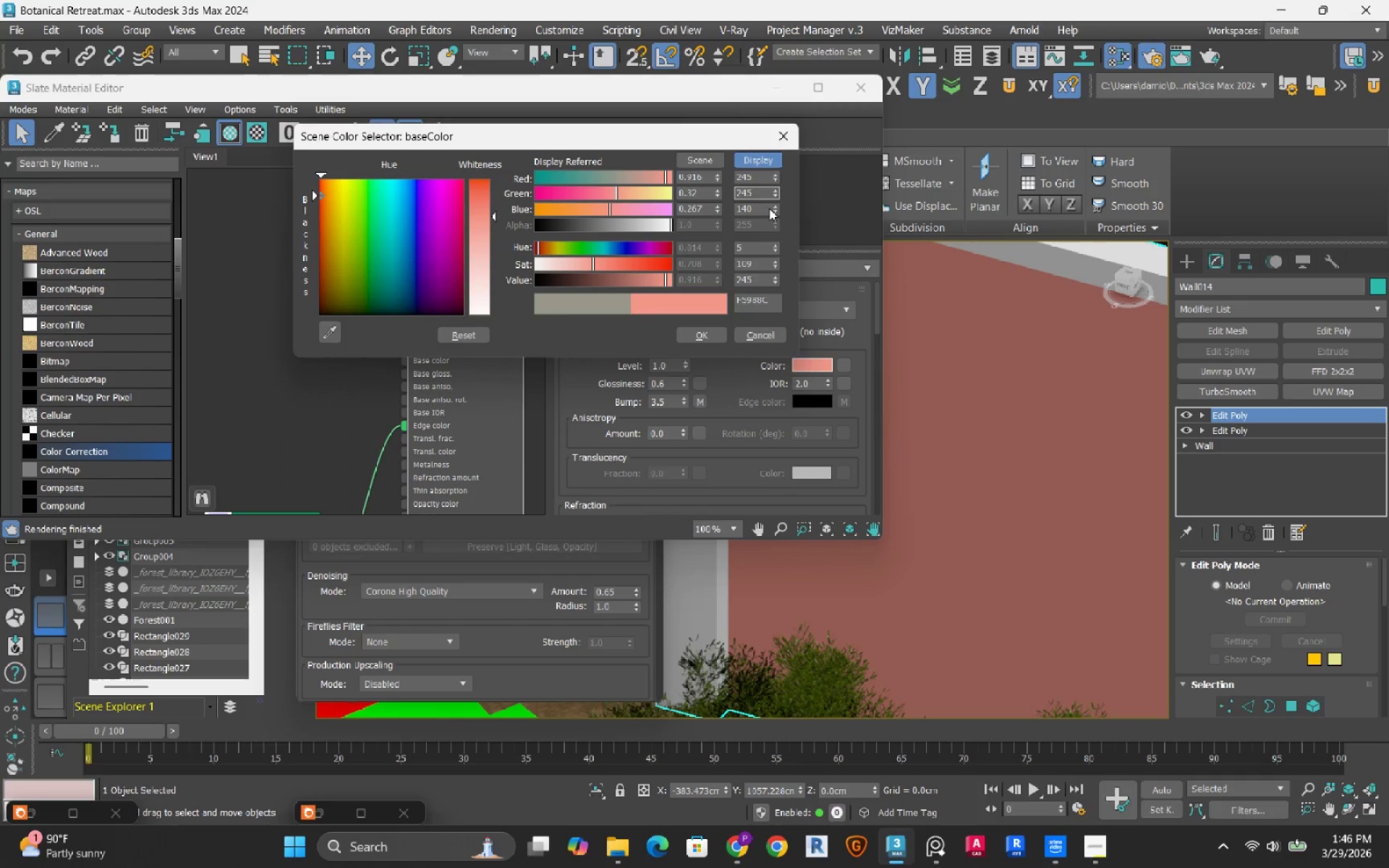 
double_click([765, 208])
 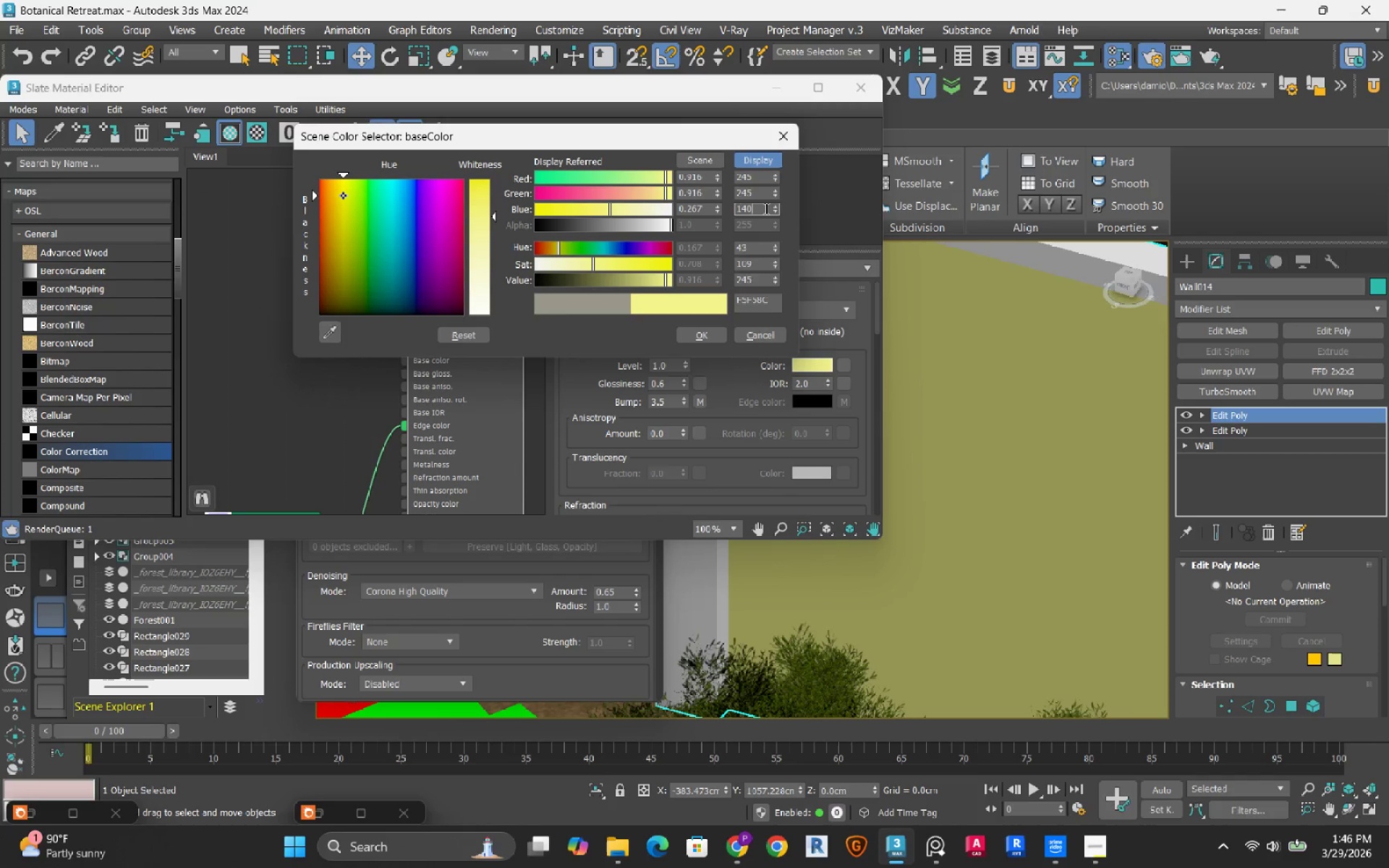 
triple_click([765, 208])
 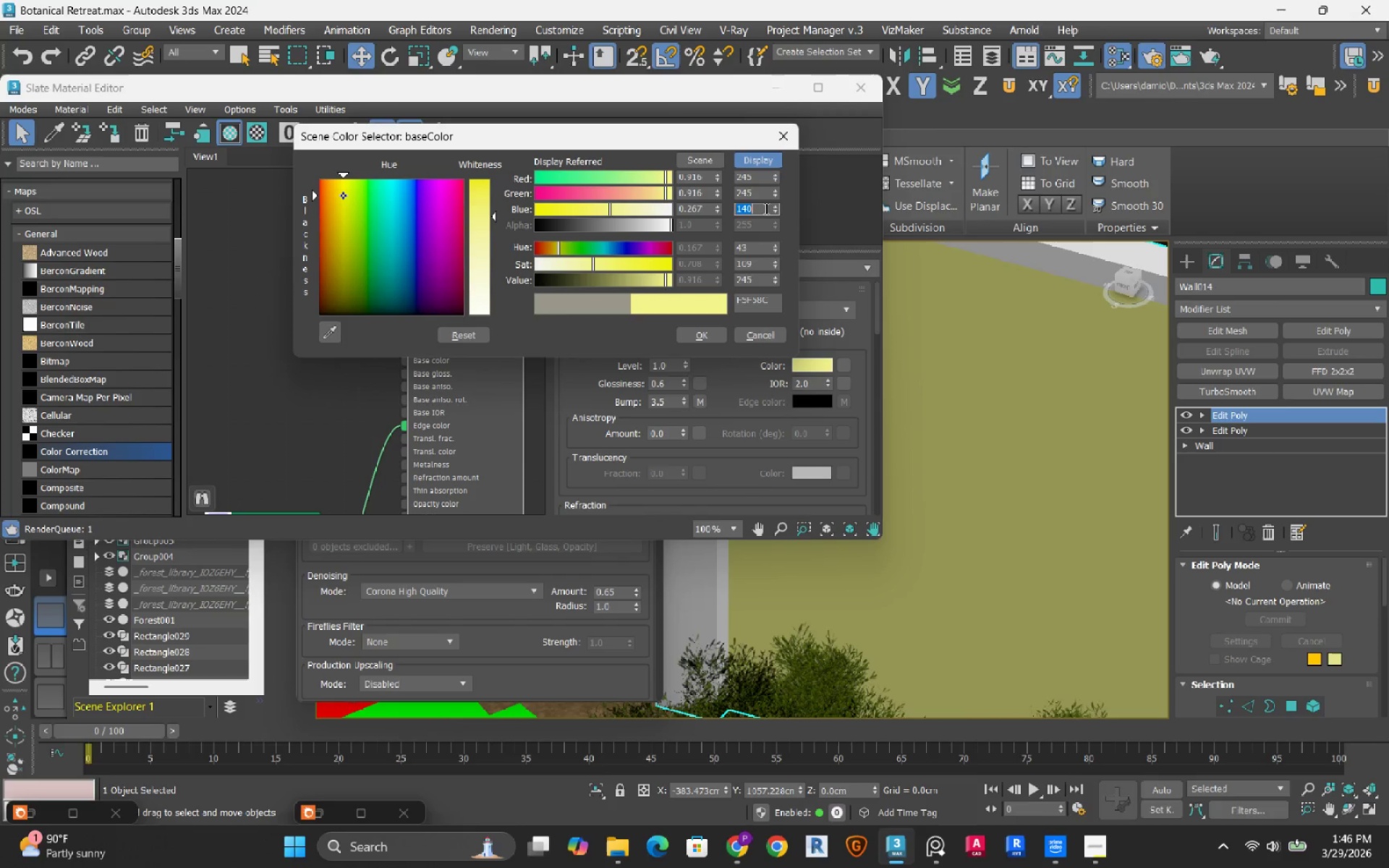 
key(Numpad2)
 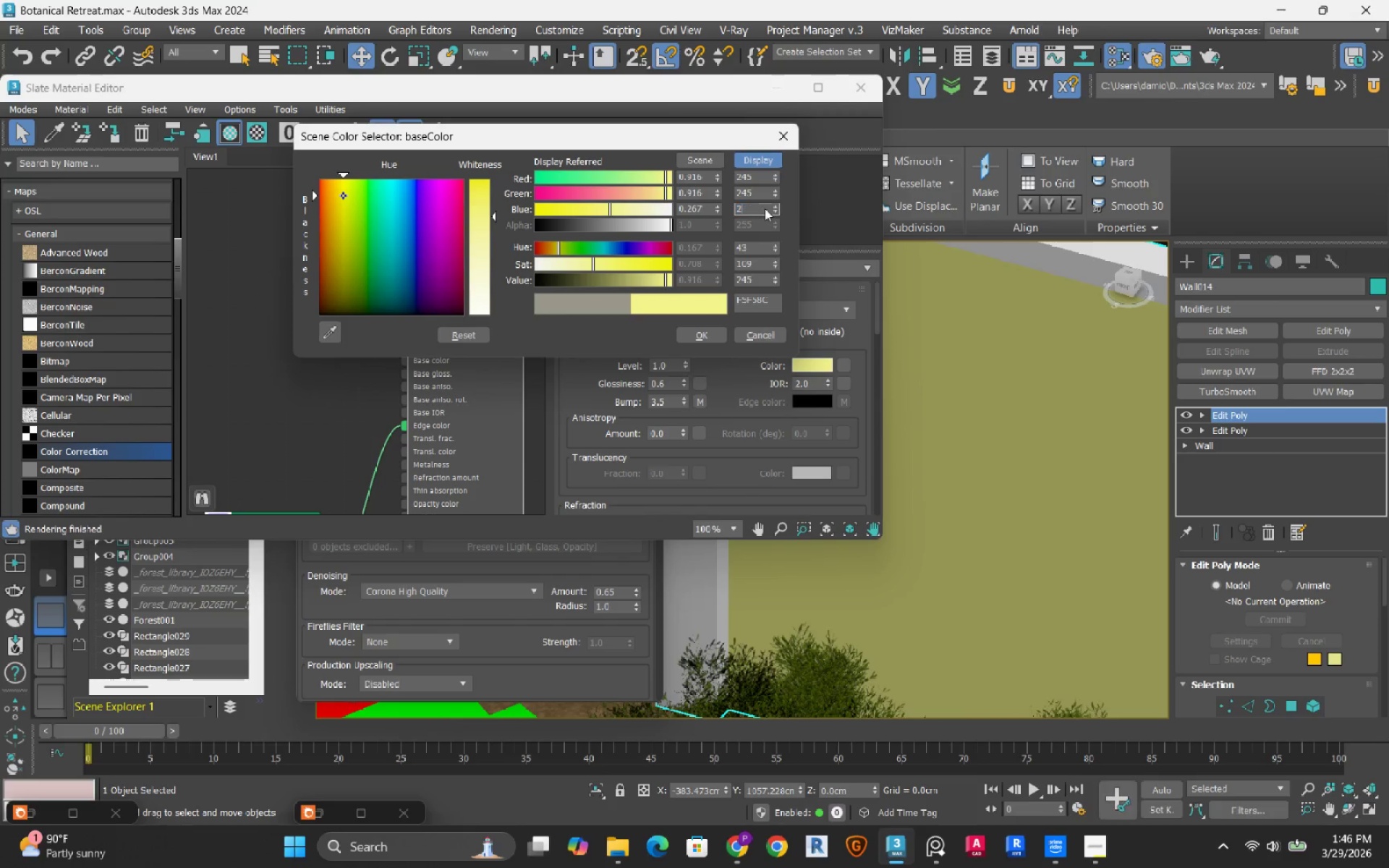 
key(Numpad2)
 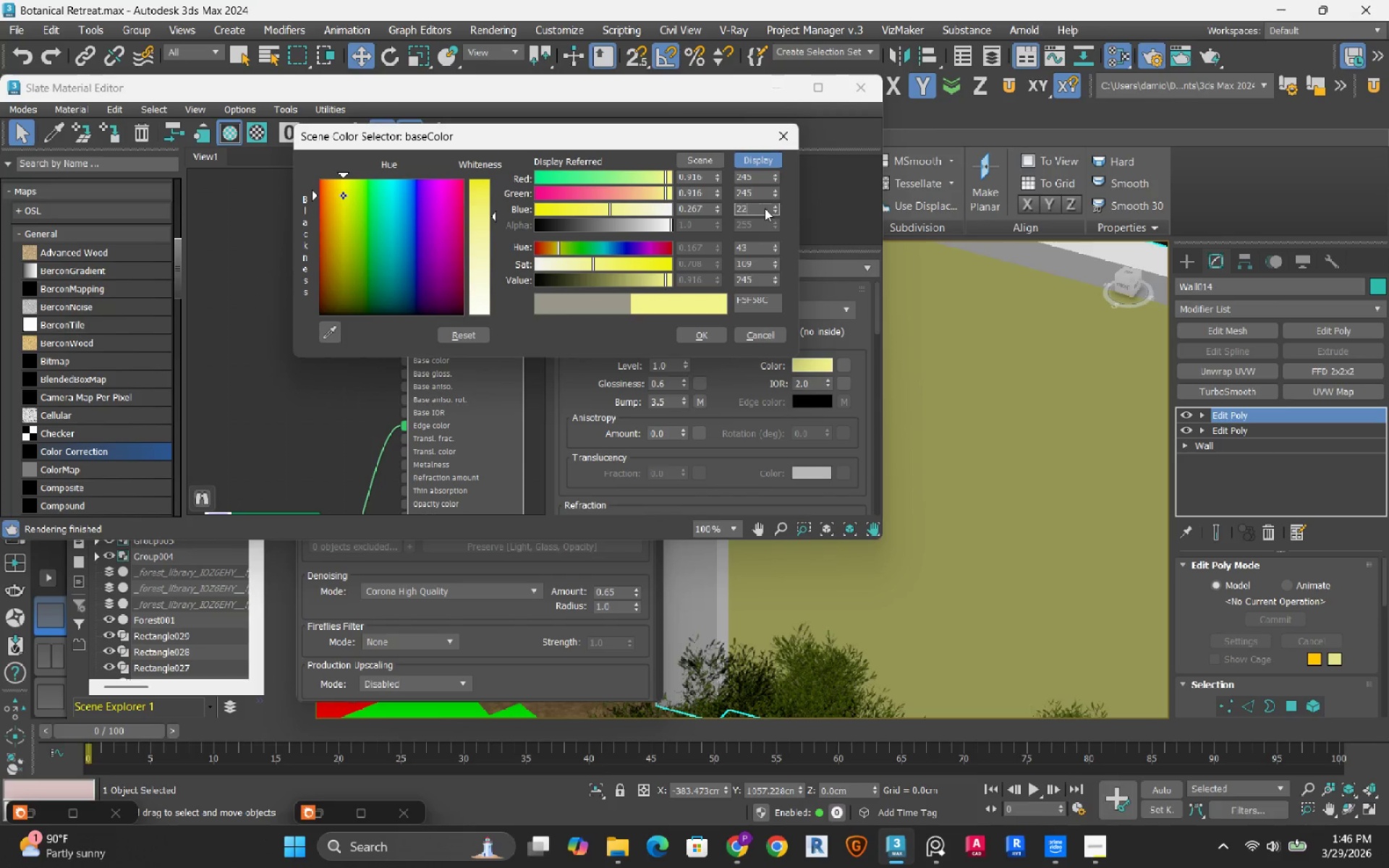 
key(Numpad0)
 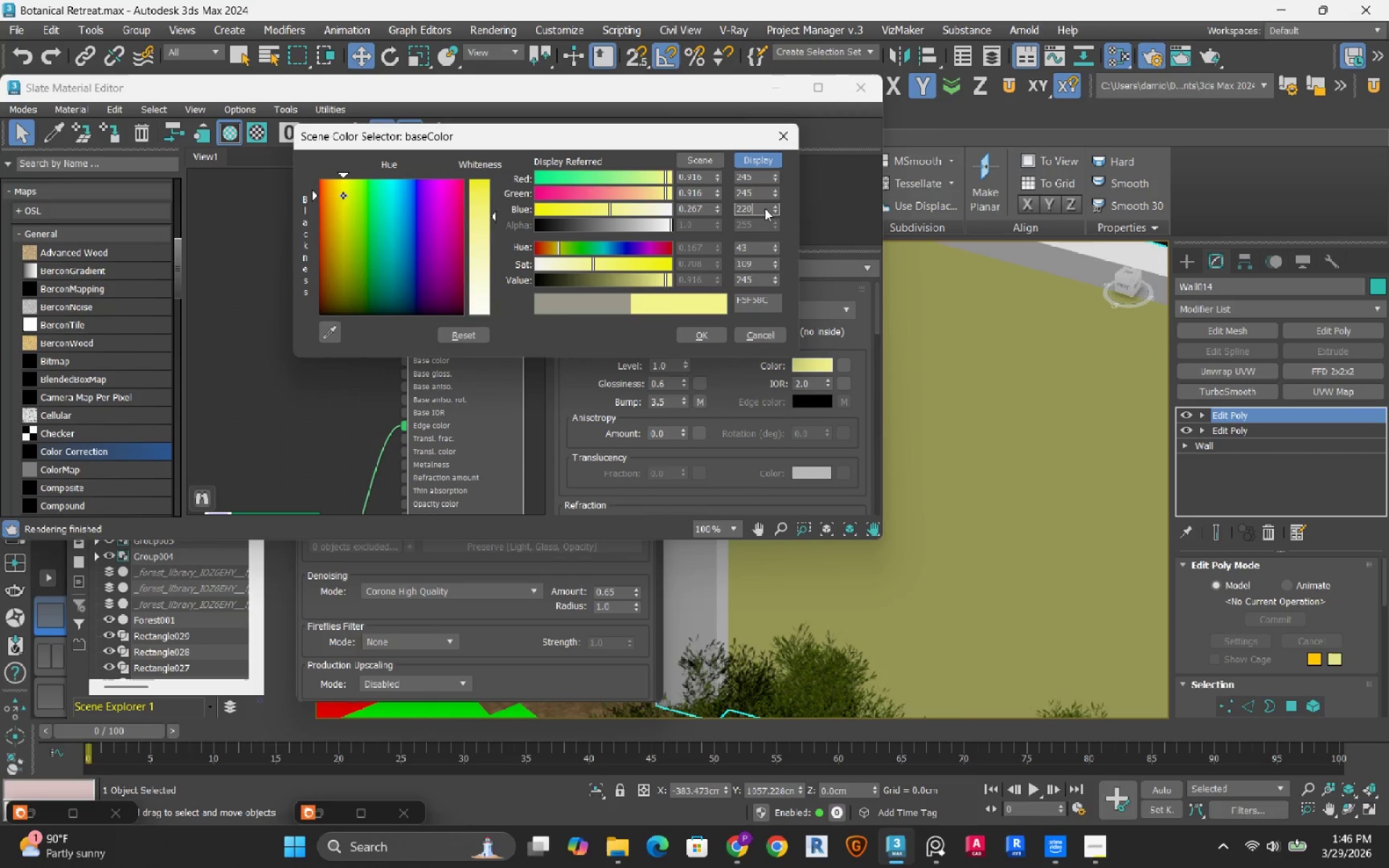 
key(NumpadEnter)
 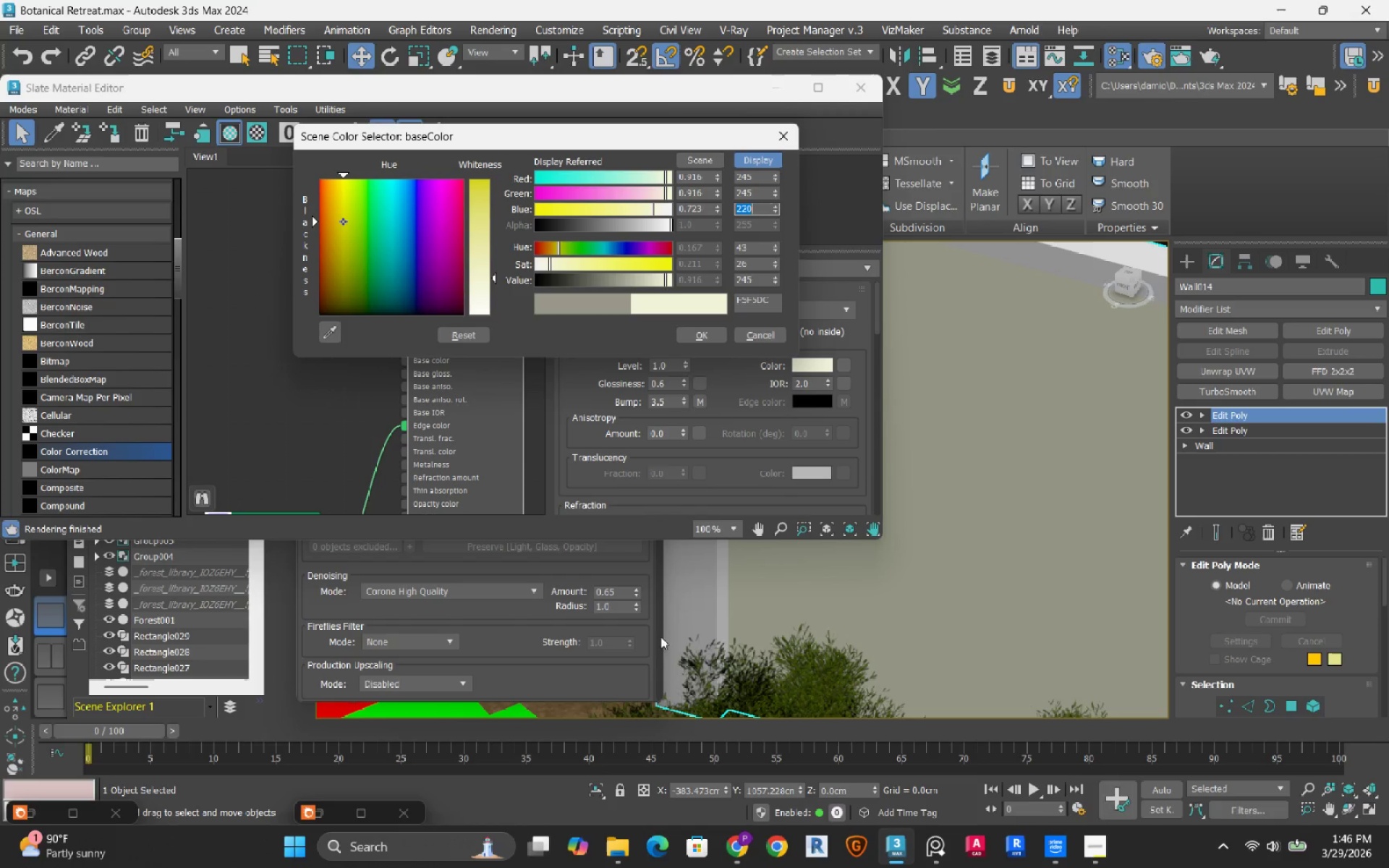 
left_click([929, 859])
 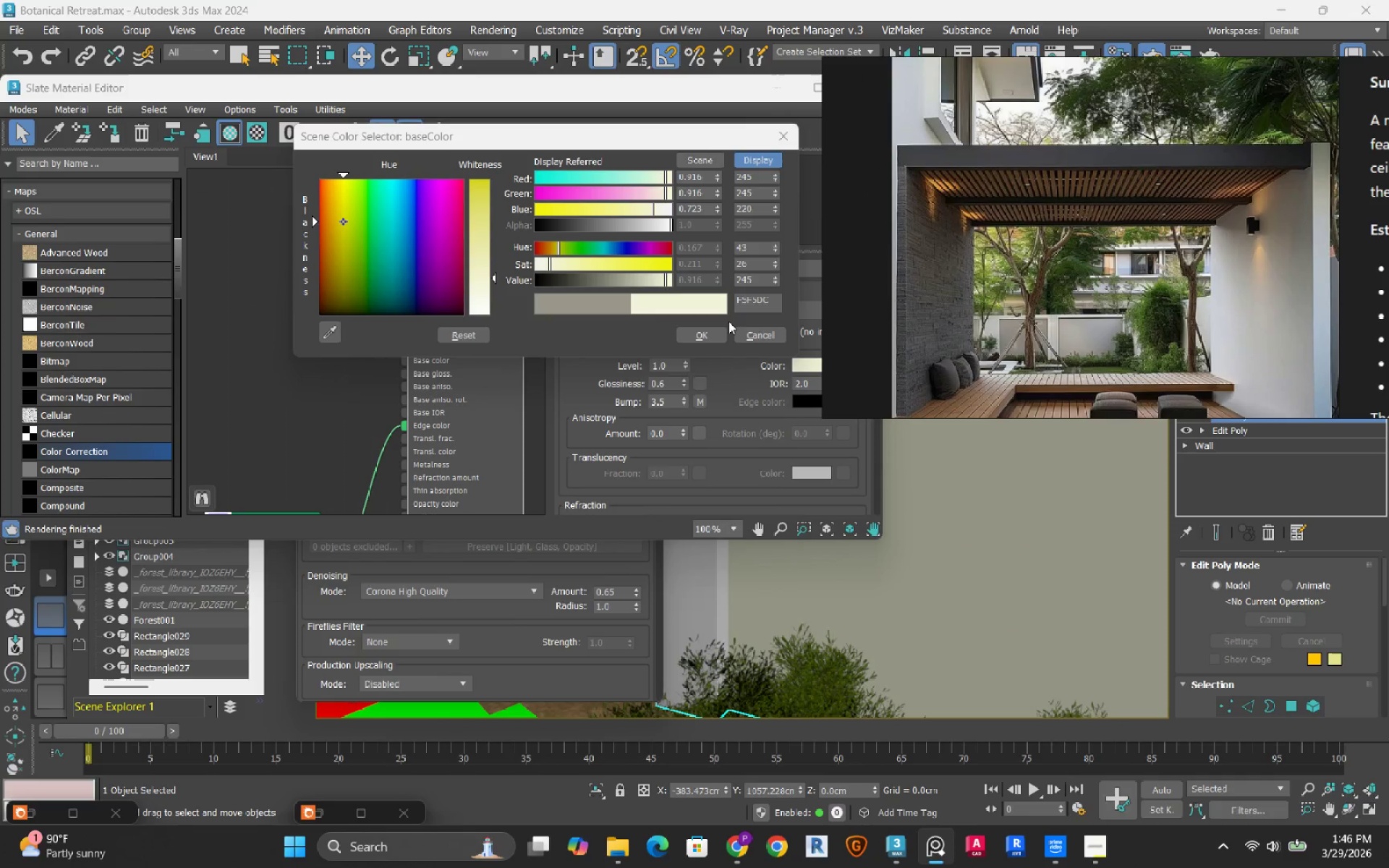 
left_click([760, 346])
 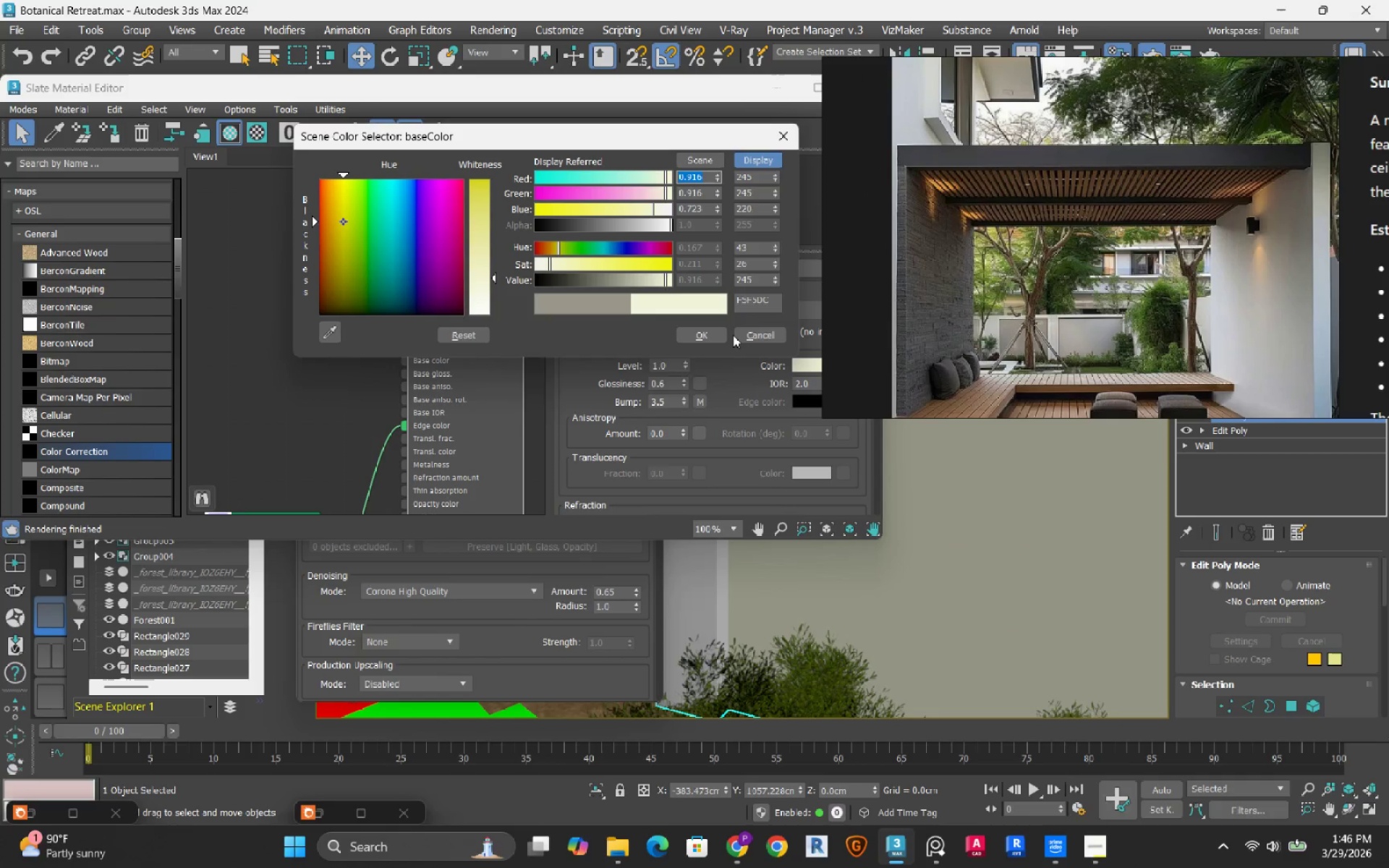 
left_click([735, 337])
 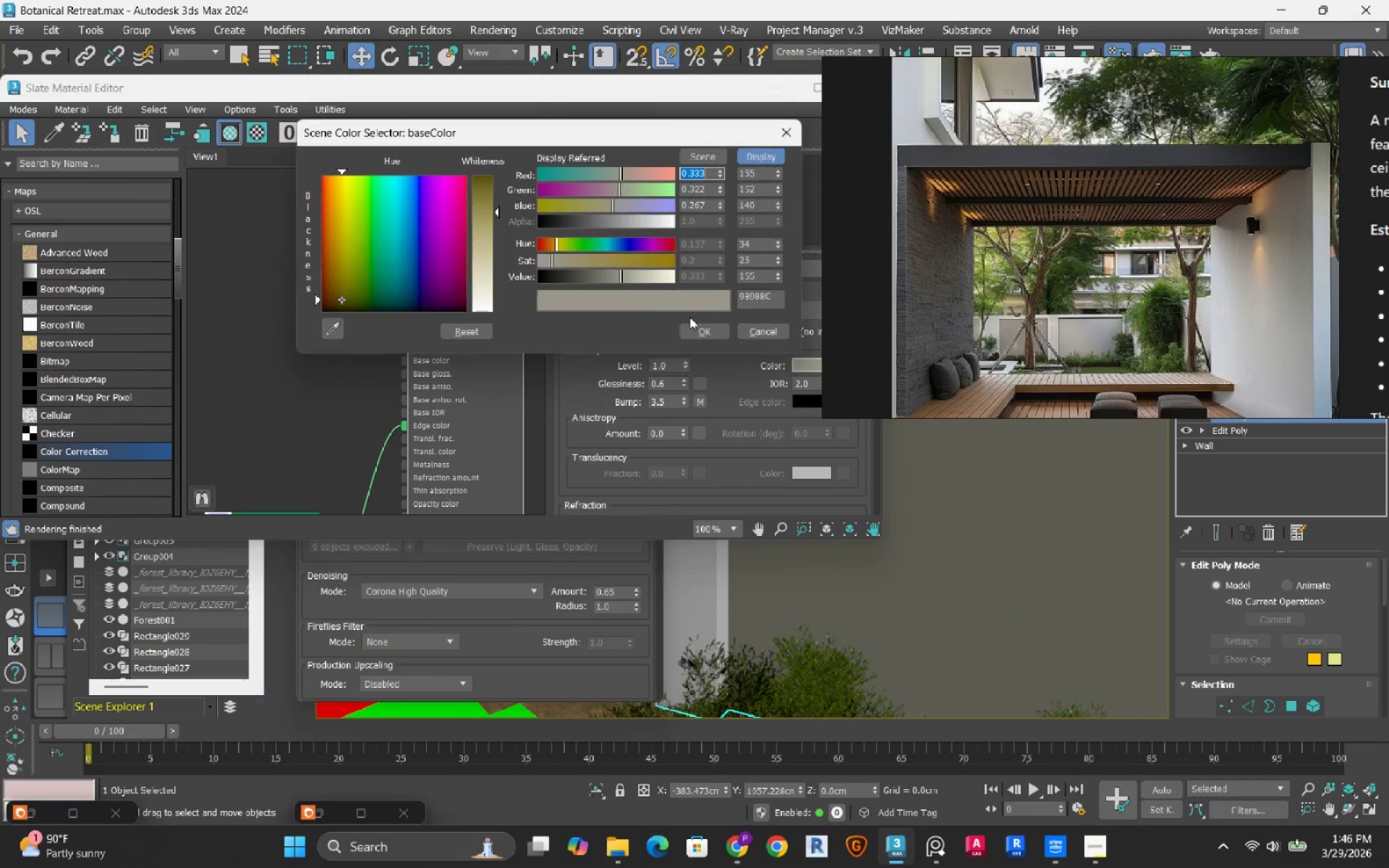 
left_click([598, 276])
 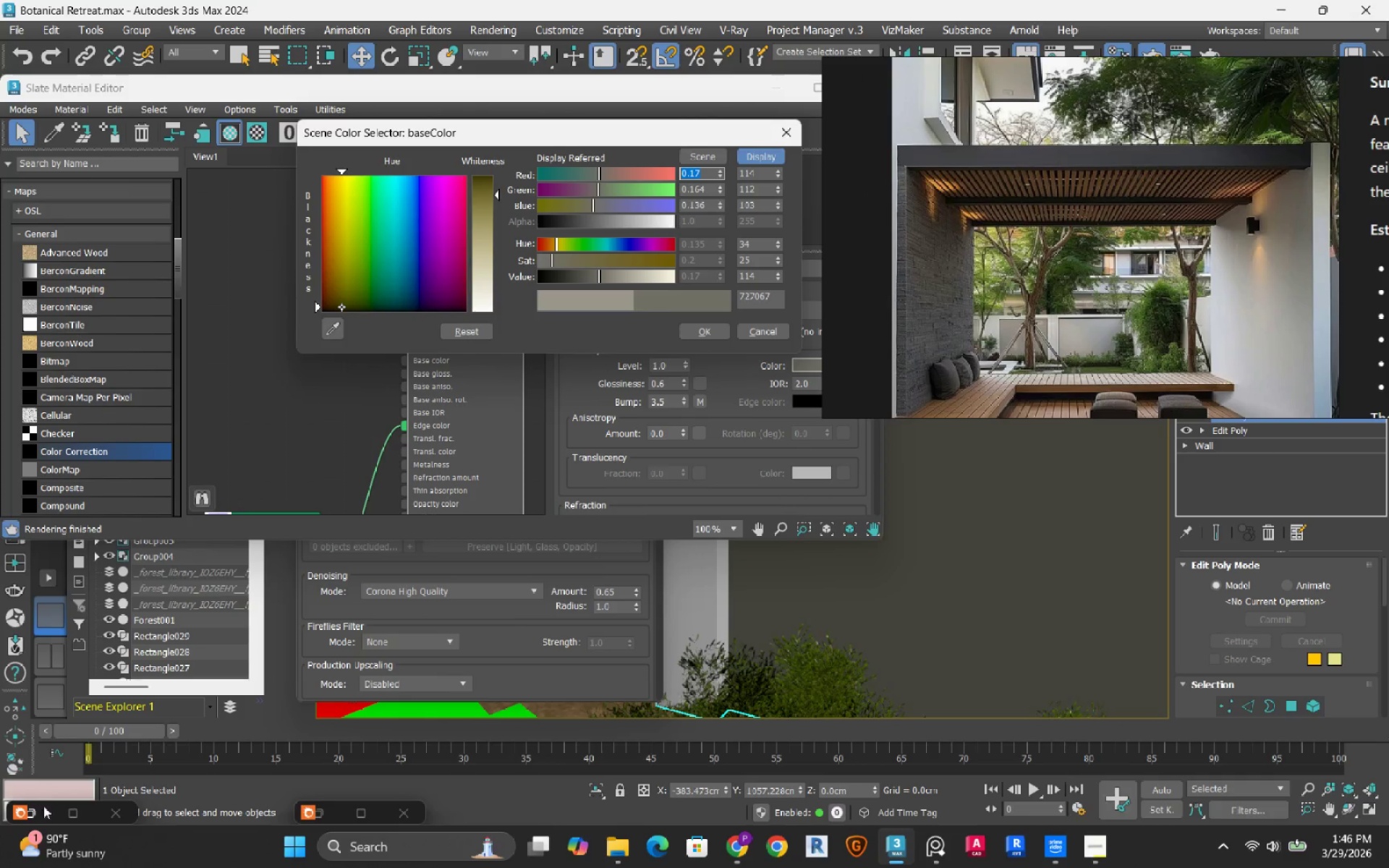 
left_click([38, 822])
 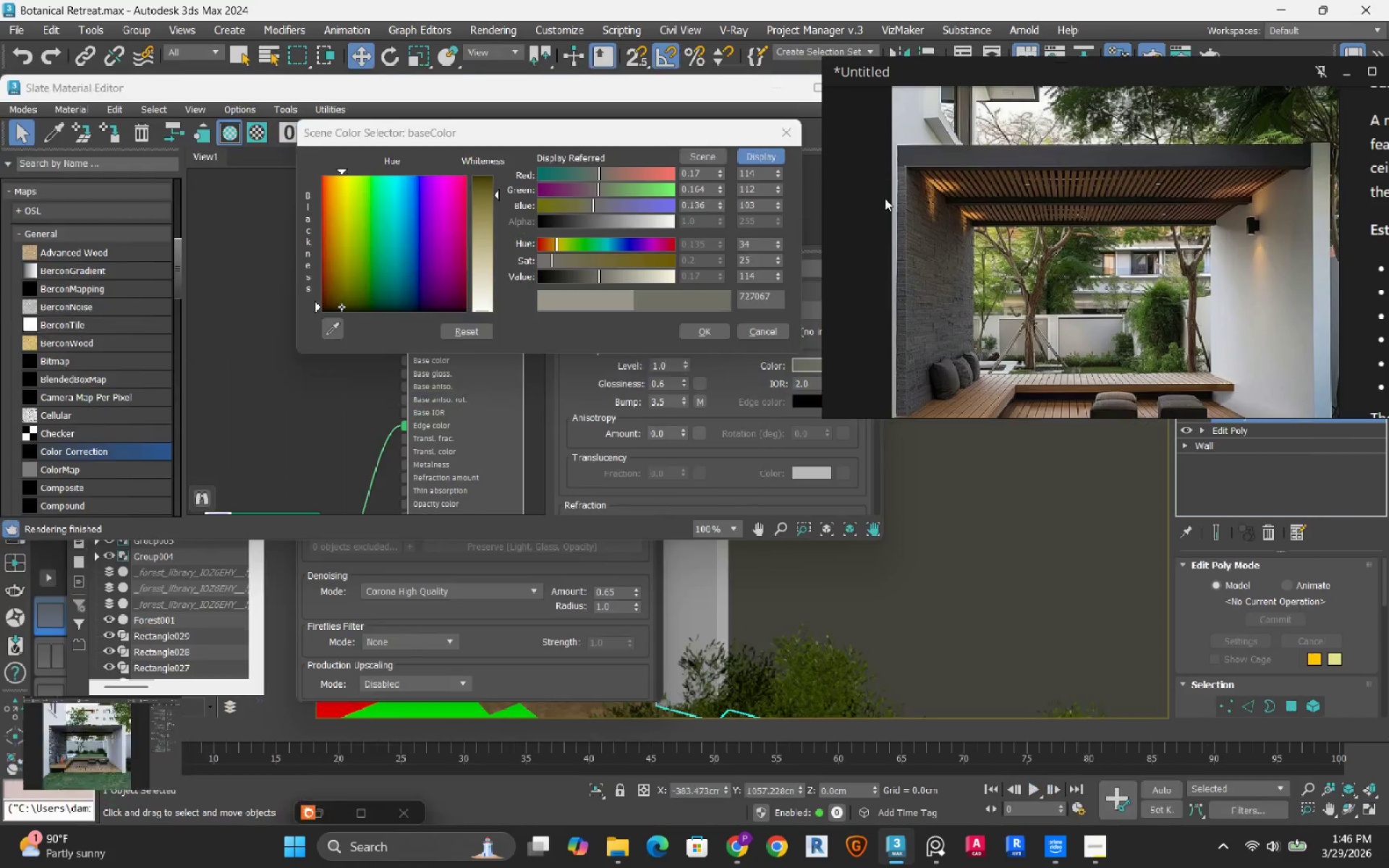 
left_click([709, 328])
 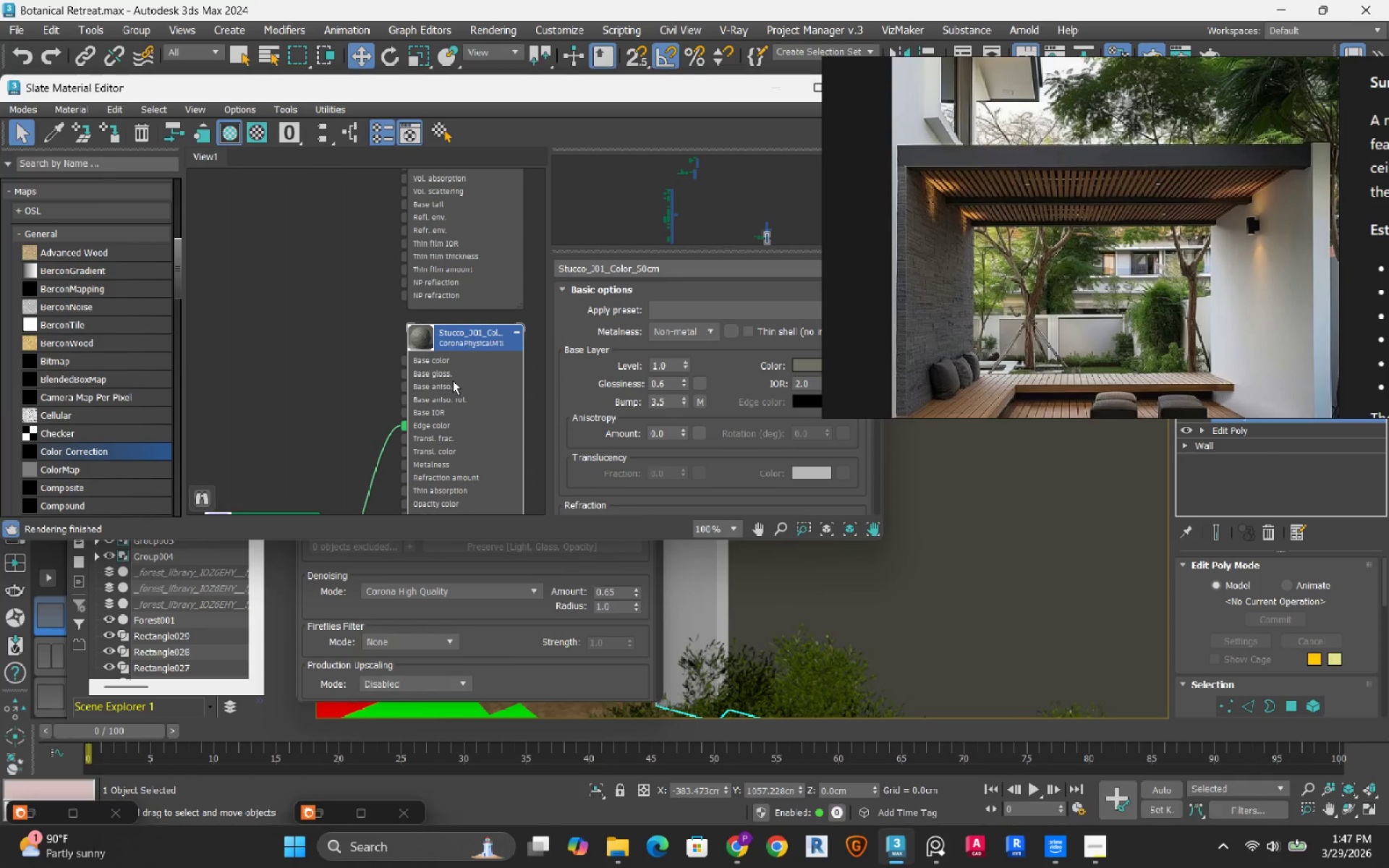 
scroll: coordinate [453, 380], scroll_direction: down, amount: 2.0
 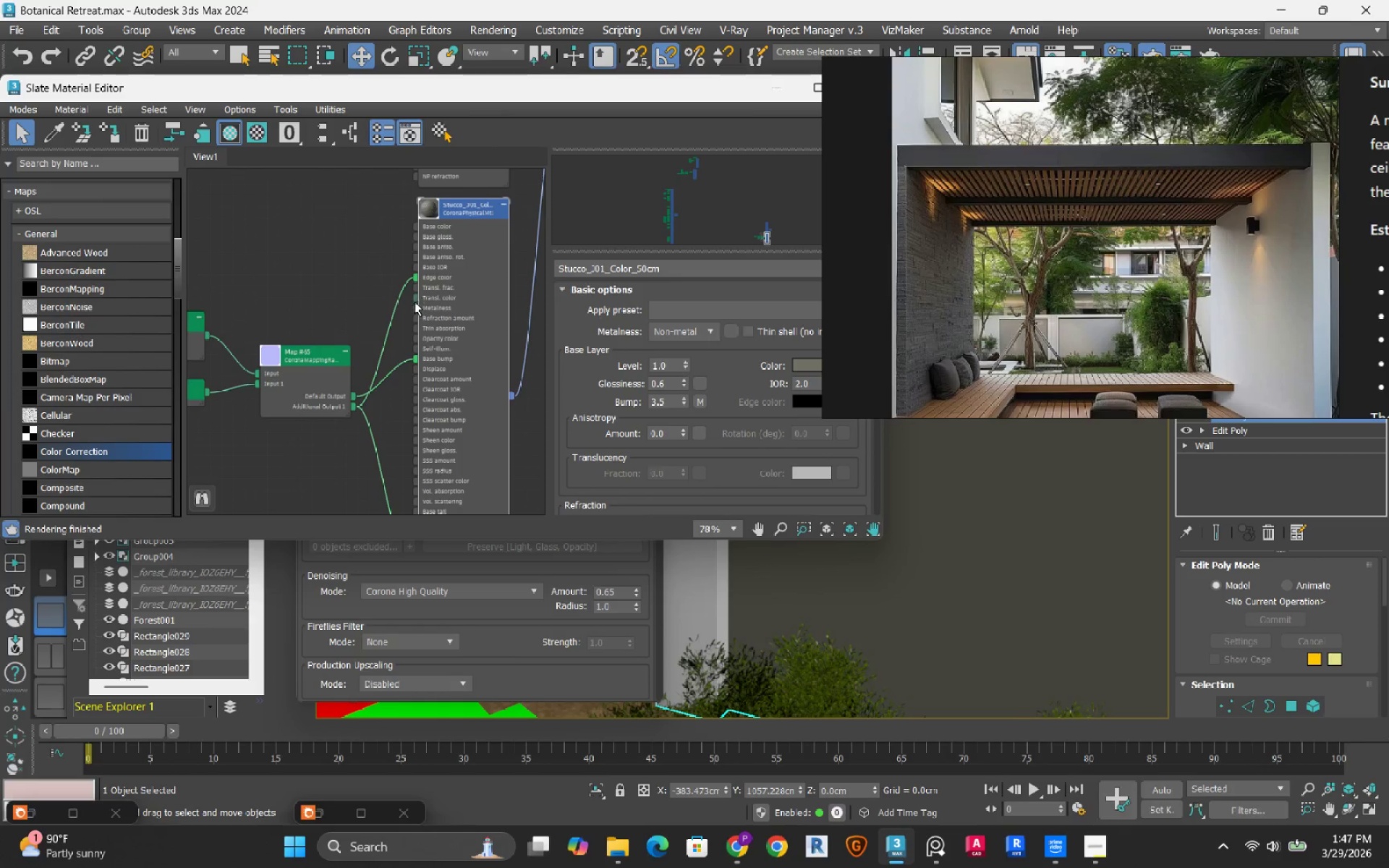 
scroll: coordinate [399, 354], scroll_direction: up, amount: 5.0
 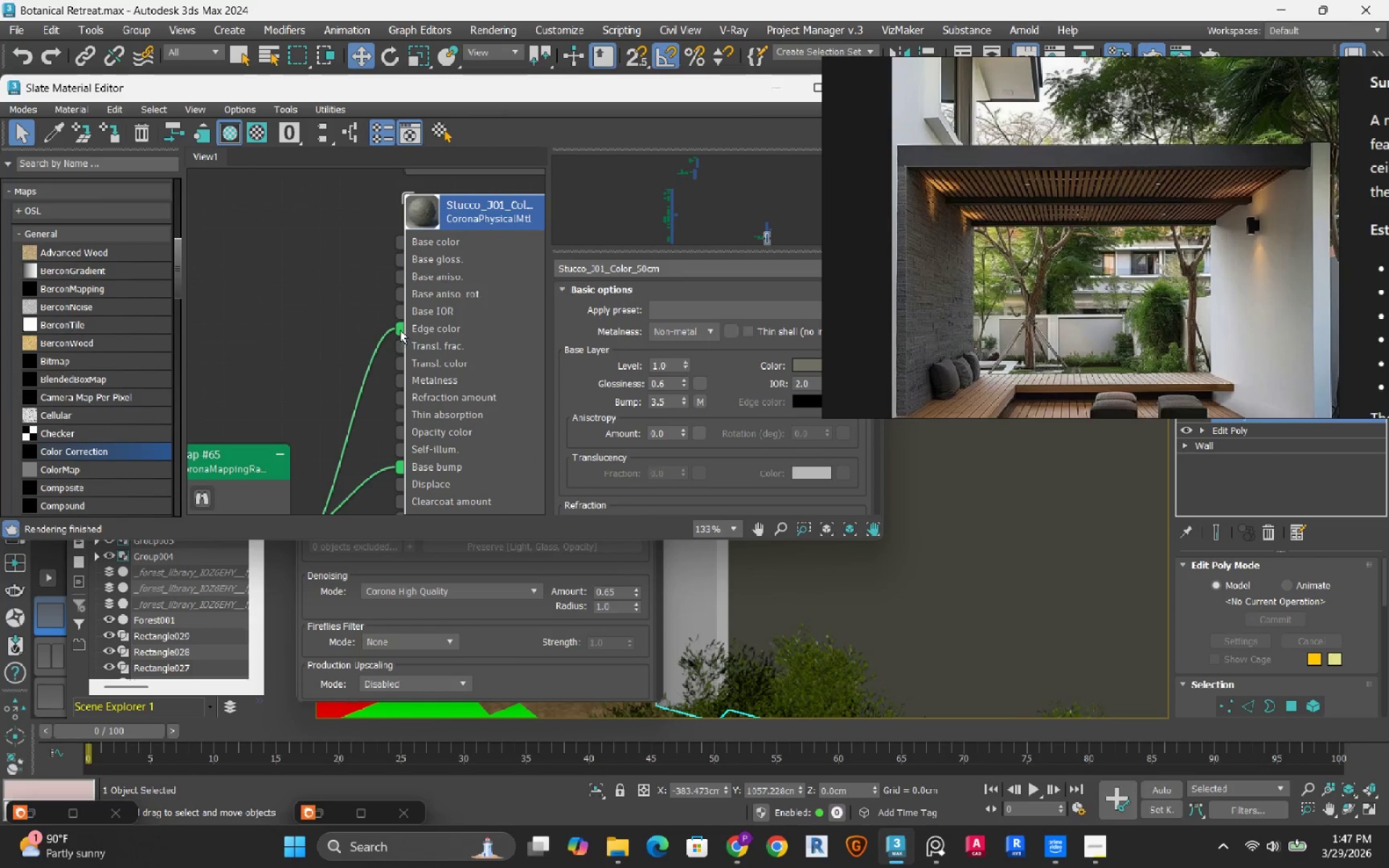 
left_click_drag(start_coordinate=[400, 330], to_coordinate=[366, 333])
 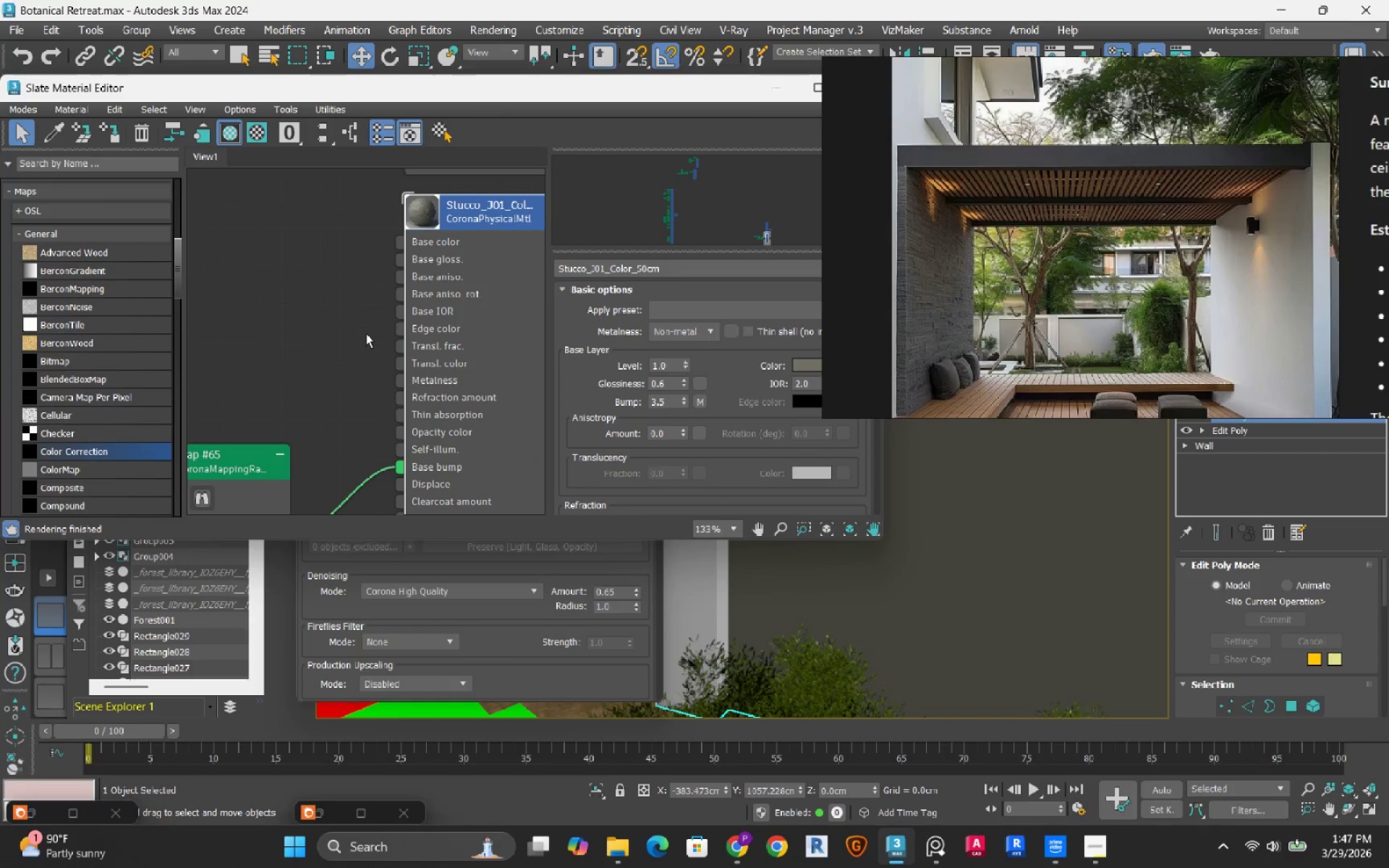 
scroll: coordinate [366, 333], scroll_direction: down, amount: 2.0
 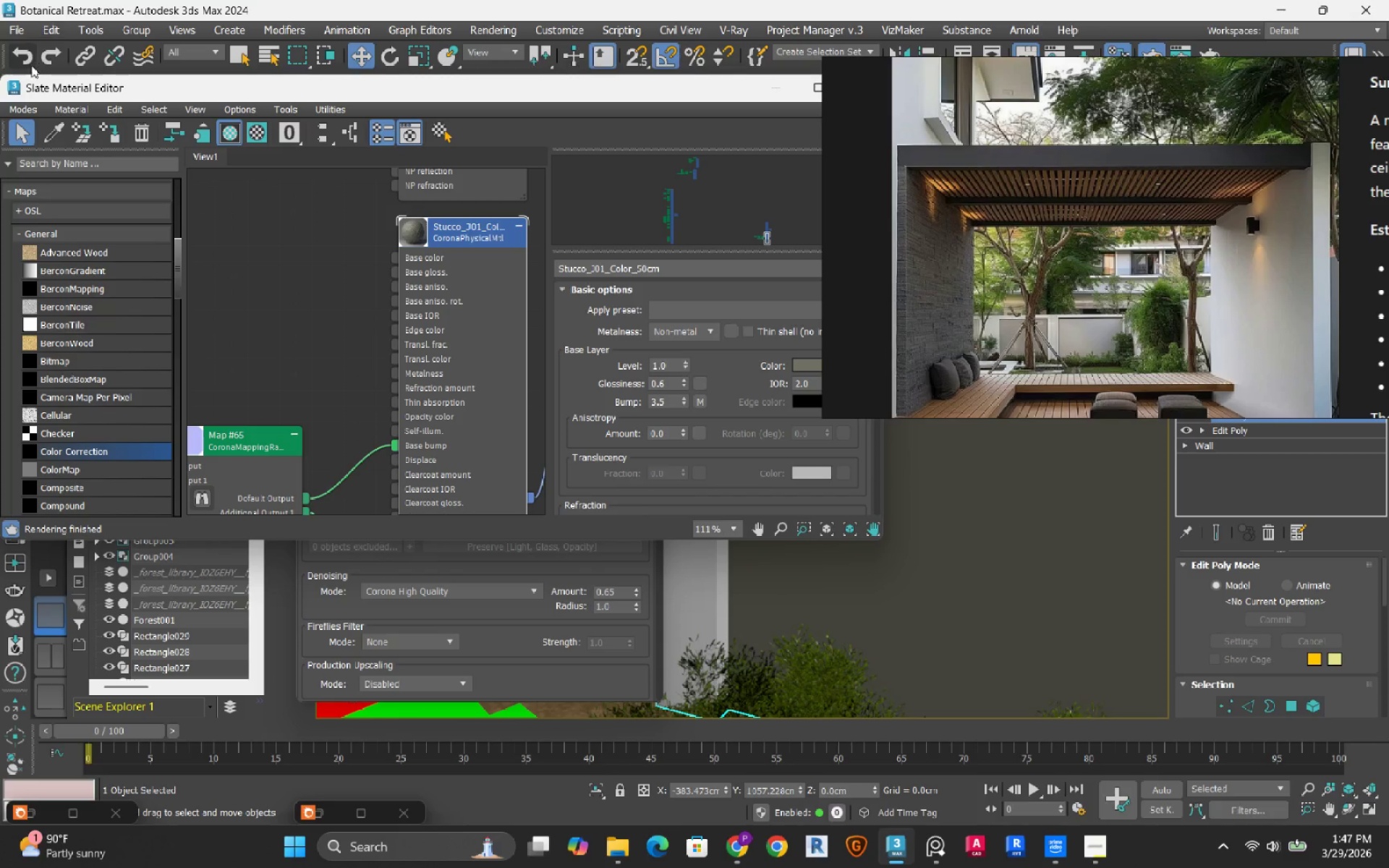 
left_click([26, 56])
 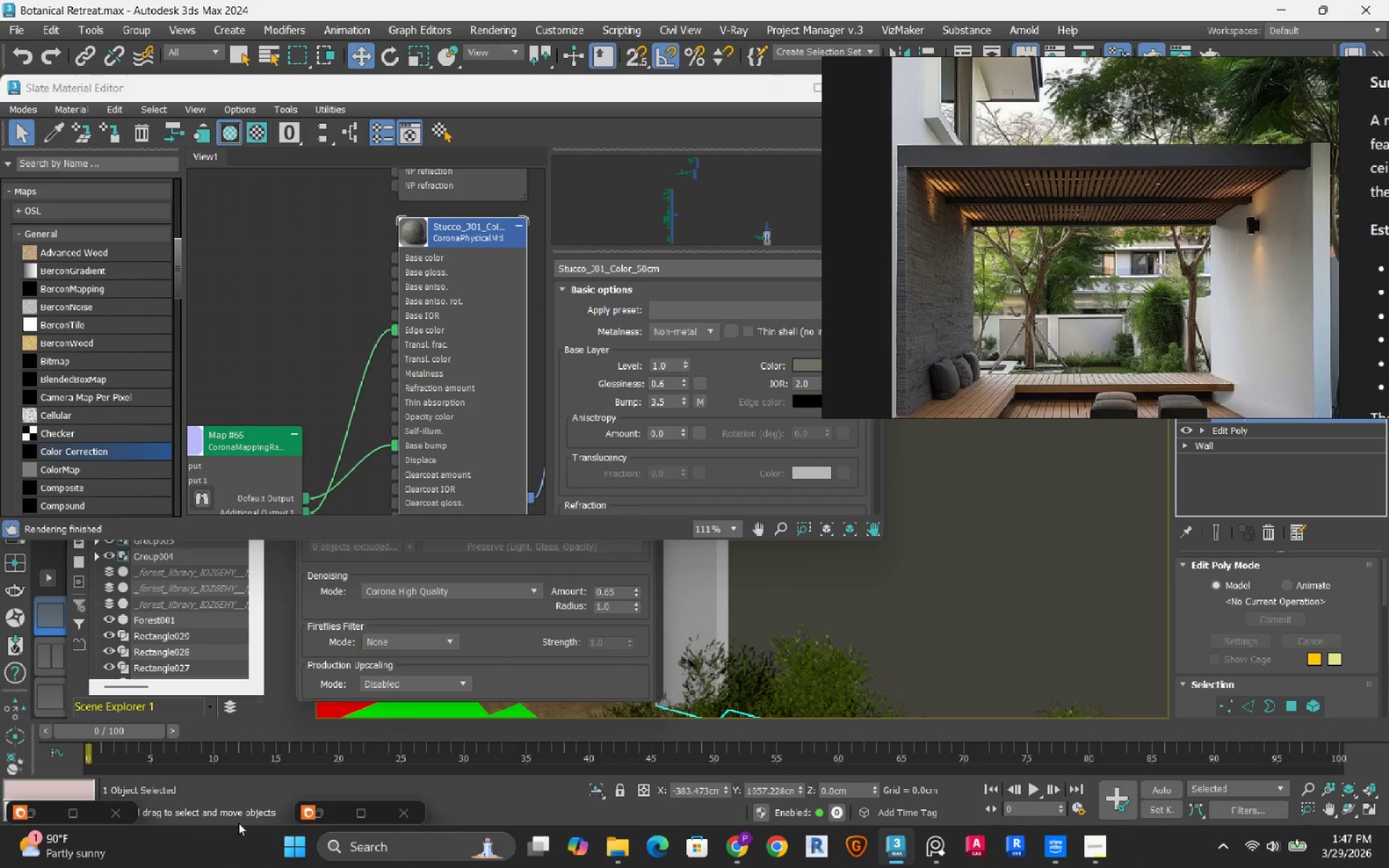 
left_click([43, 820])
 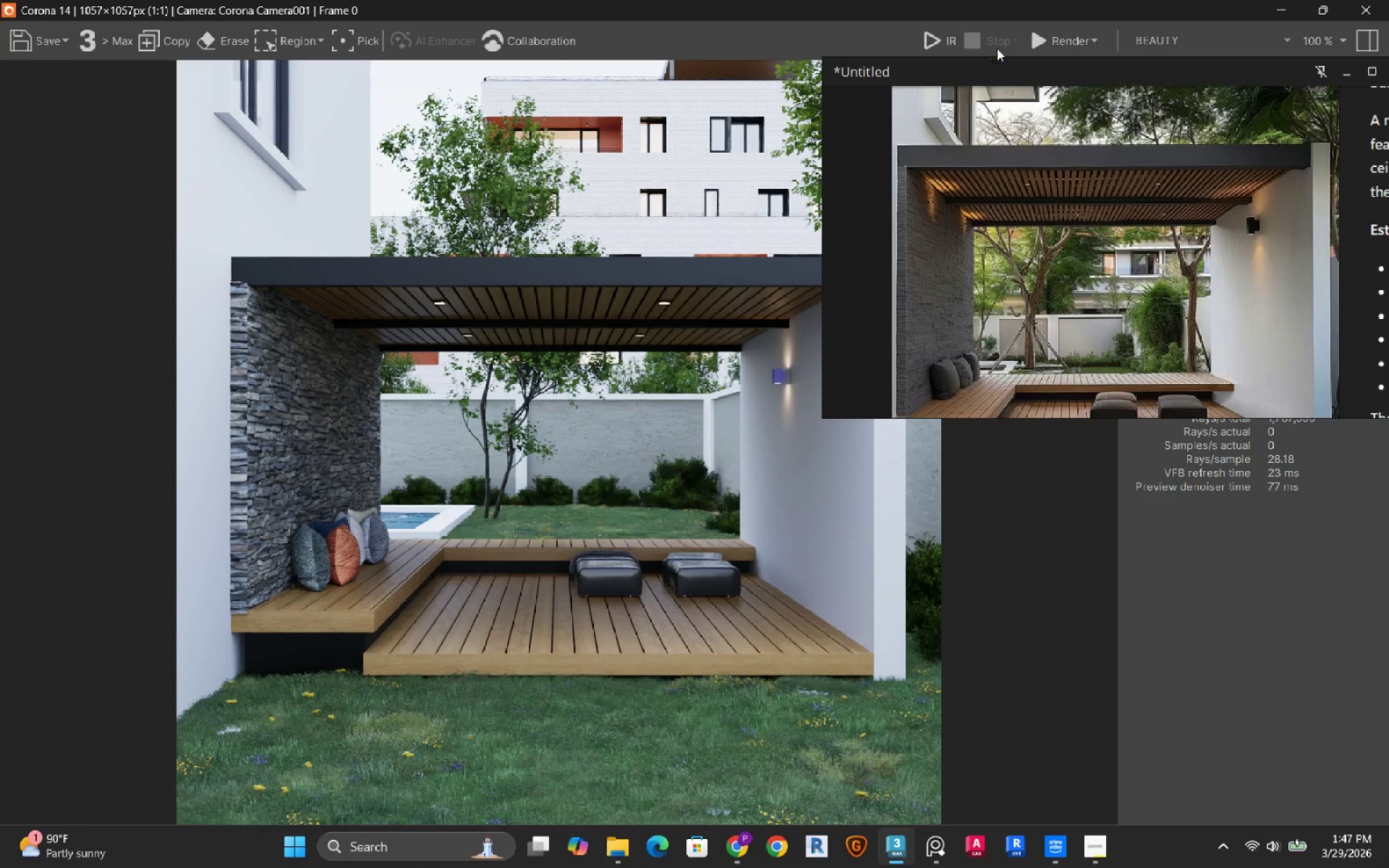 
mouse_move([935, 64])
 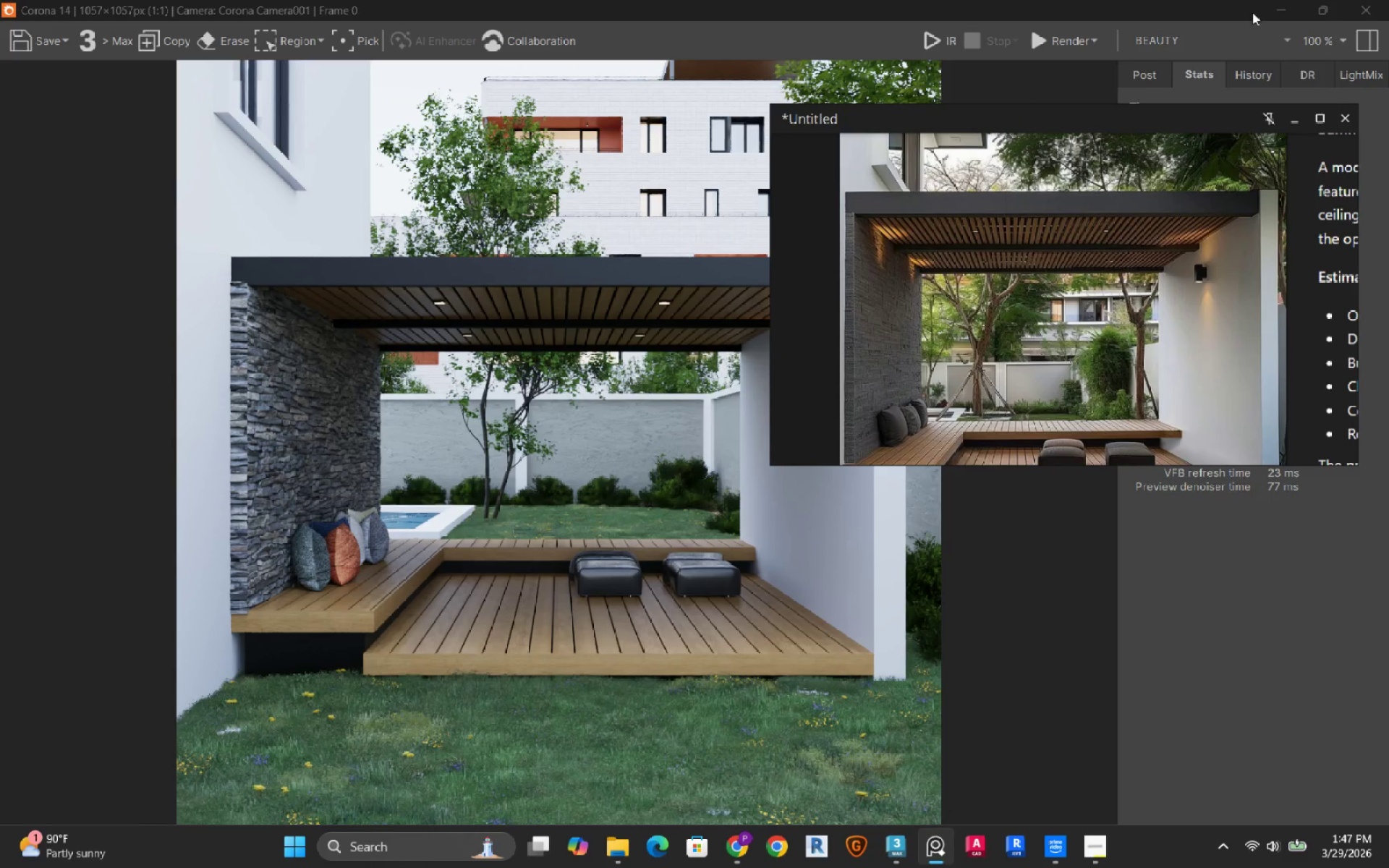 
left_click([1276, 13])
 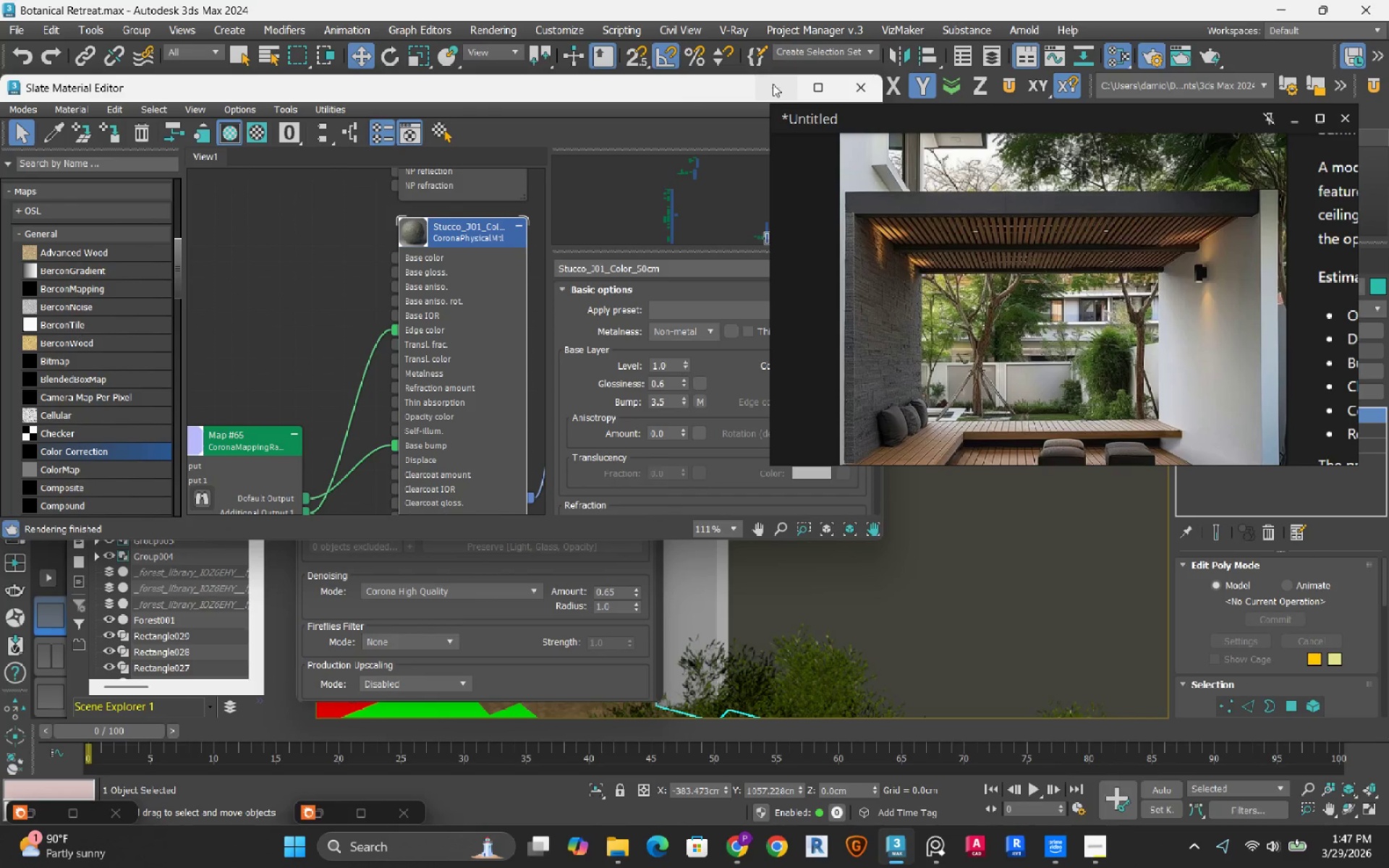 
left_click([773, 84])
 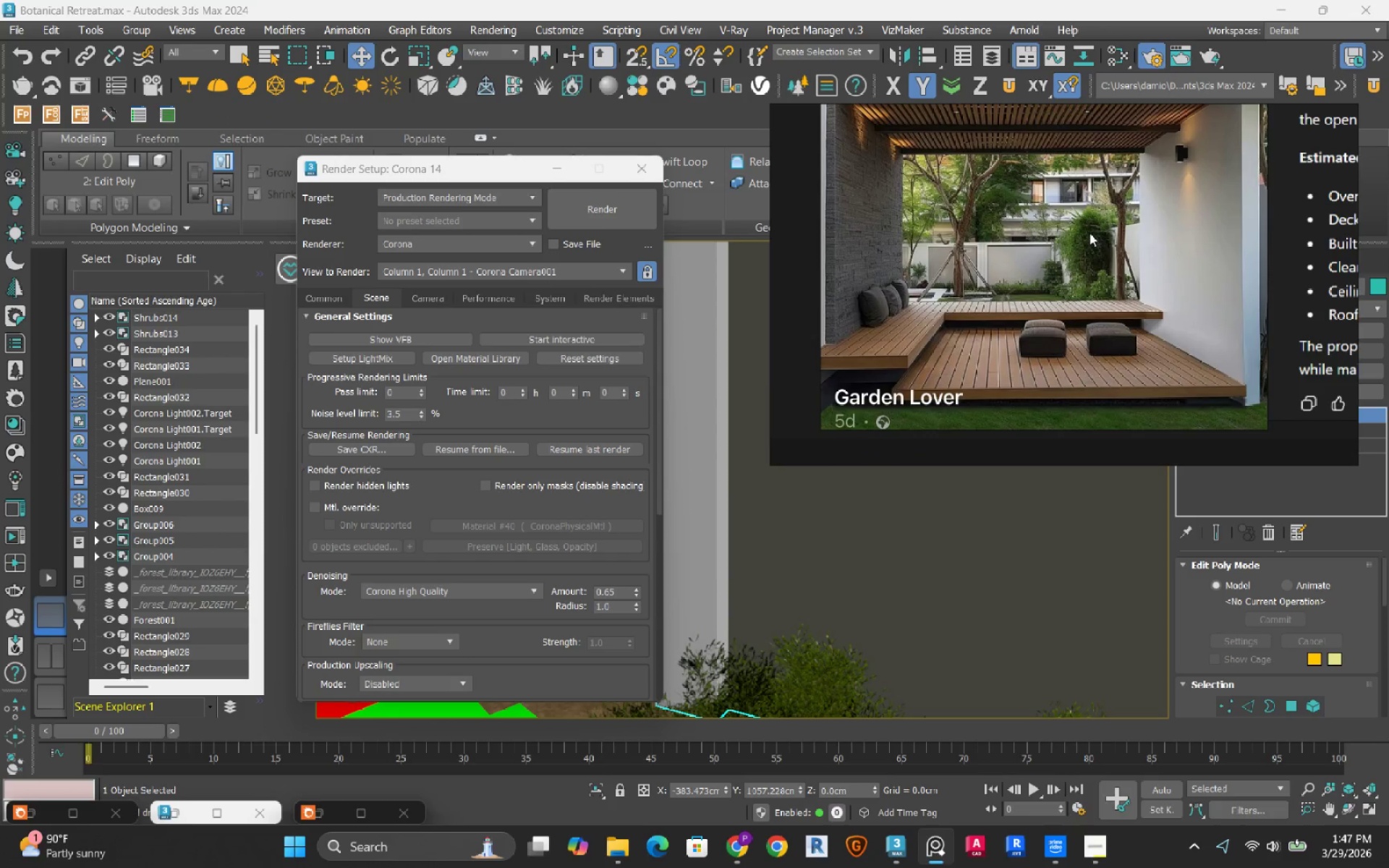 
left_click([553, 174])
 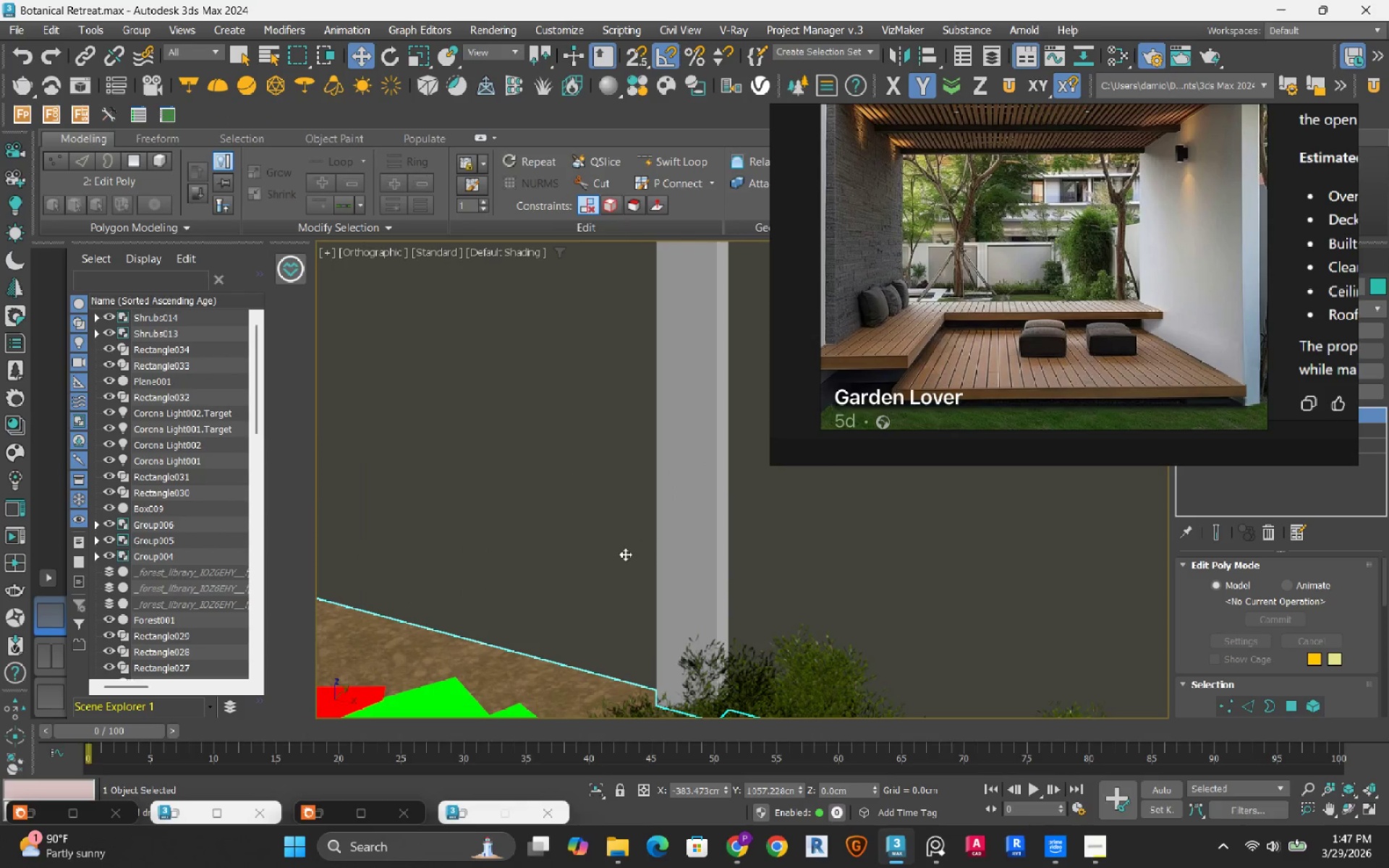 
scroll: coordinate [625, 554], scroll_direction: down, amount: 4.0
 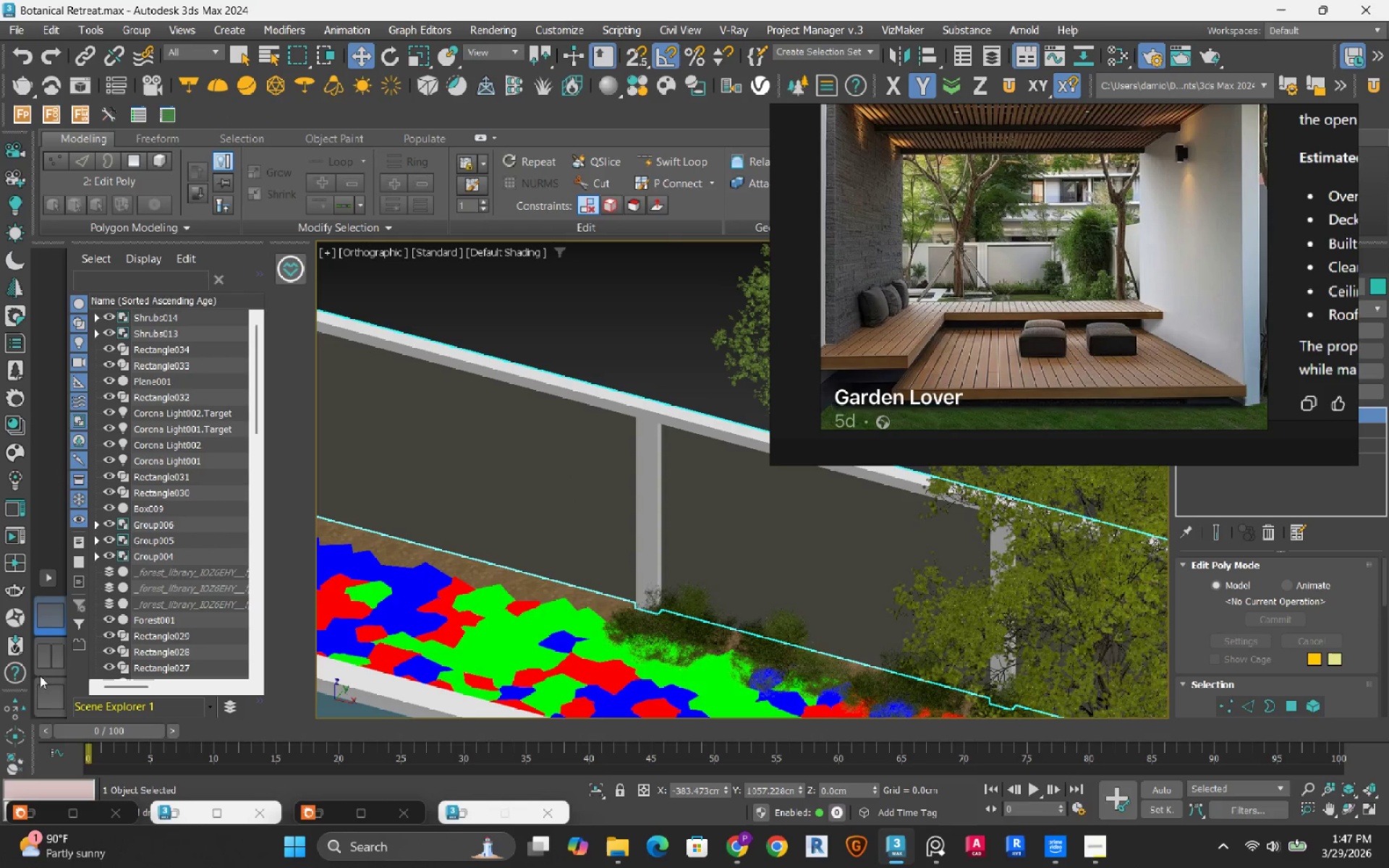 
left_click([40, 669])
 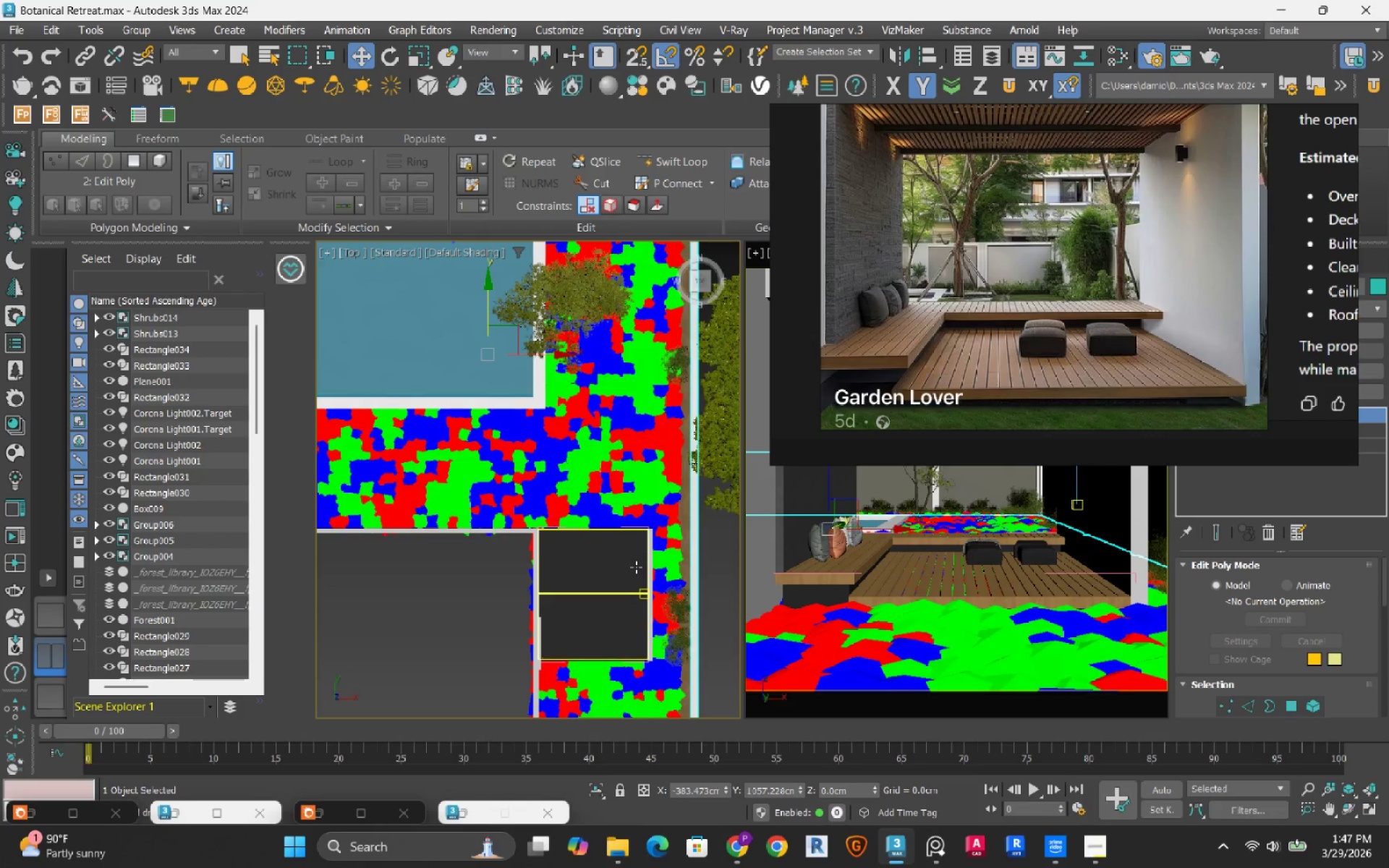 
scroll: coordinate [637, 561], scroll_direction: down, amount: 6.0
 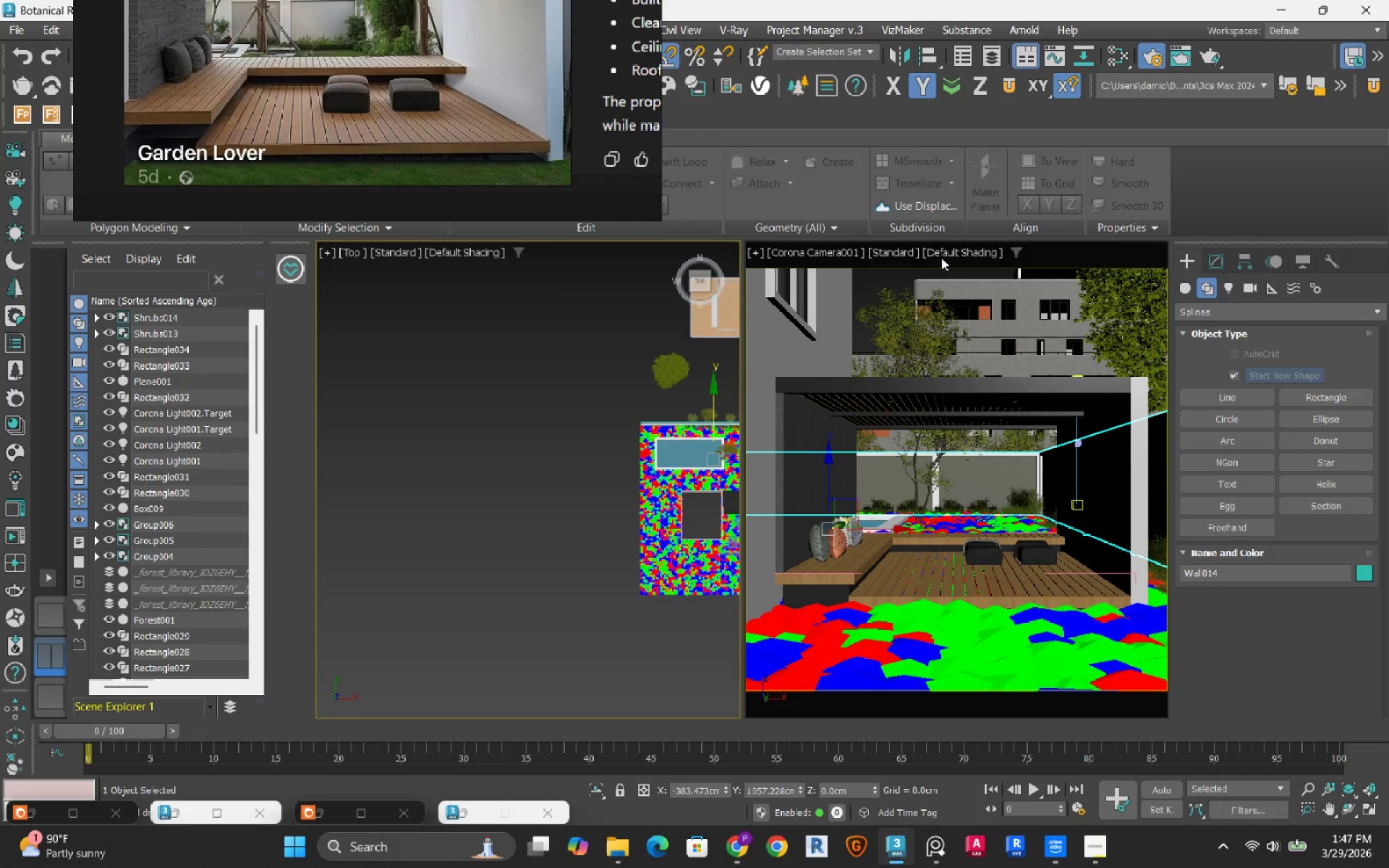 
wait(5.74)
 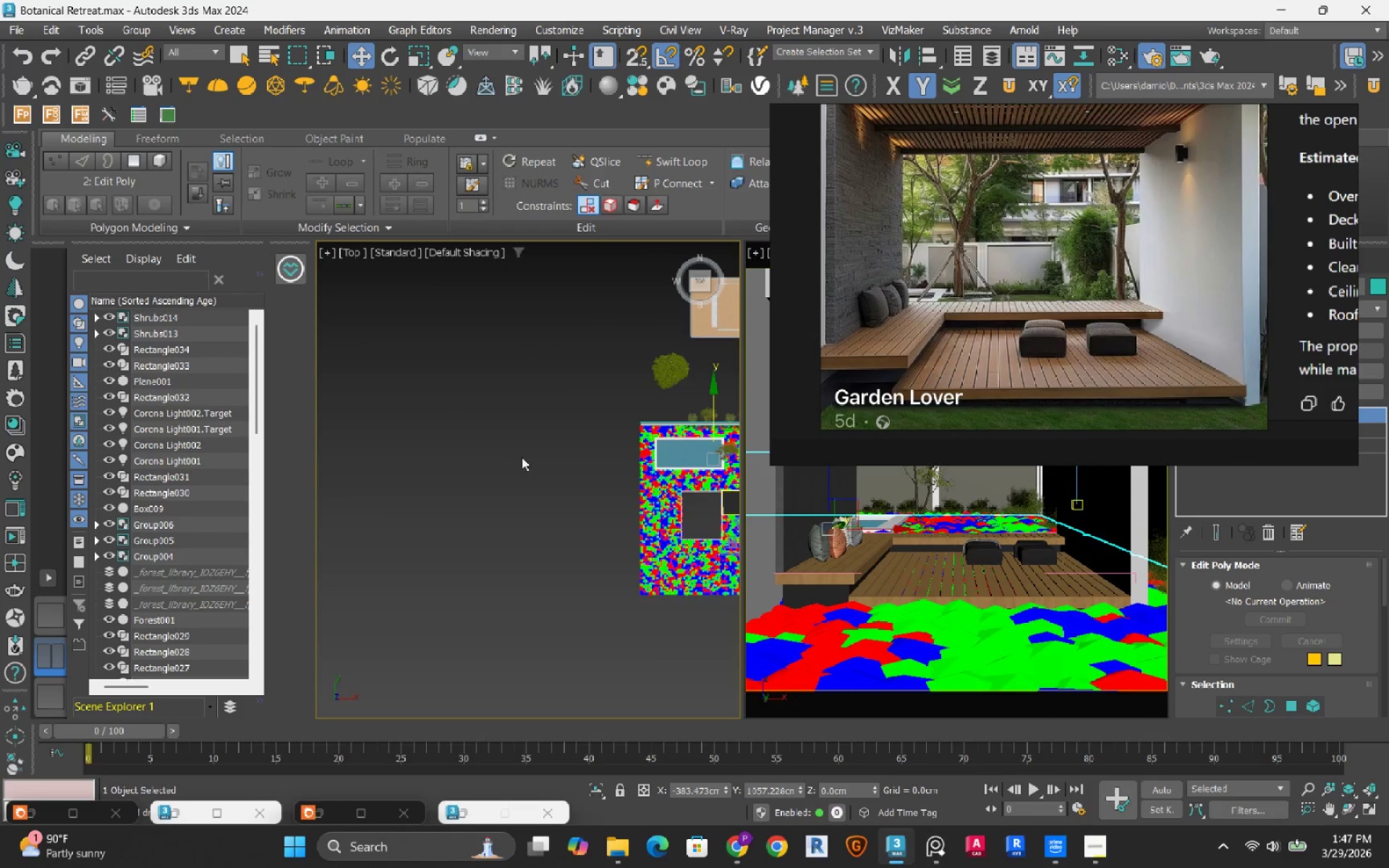 
left_click([10, 241])
 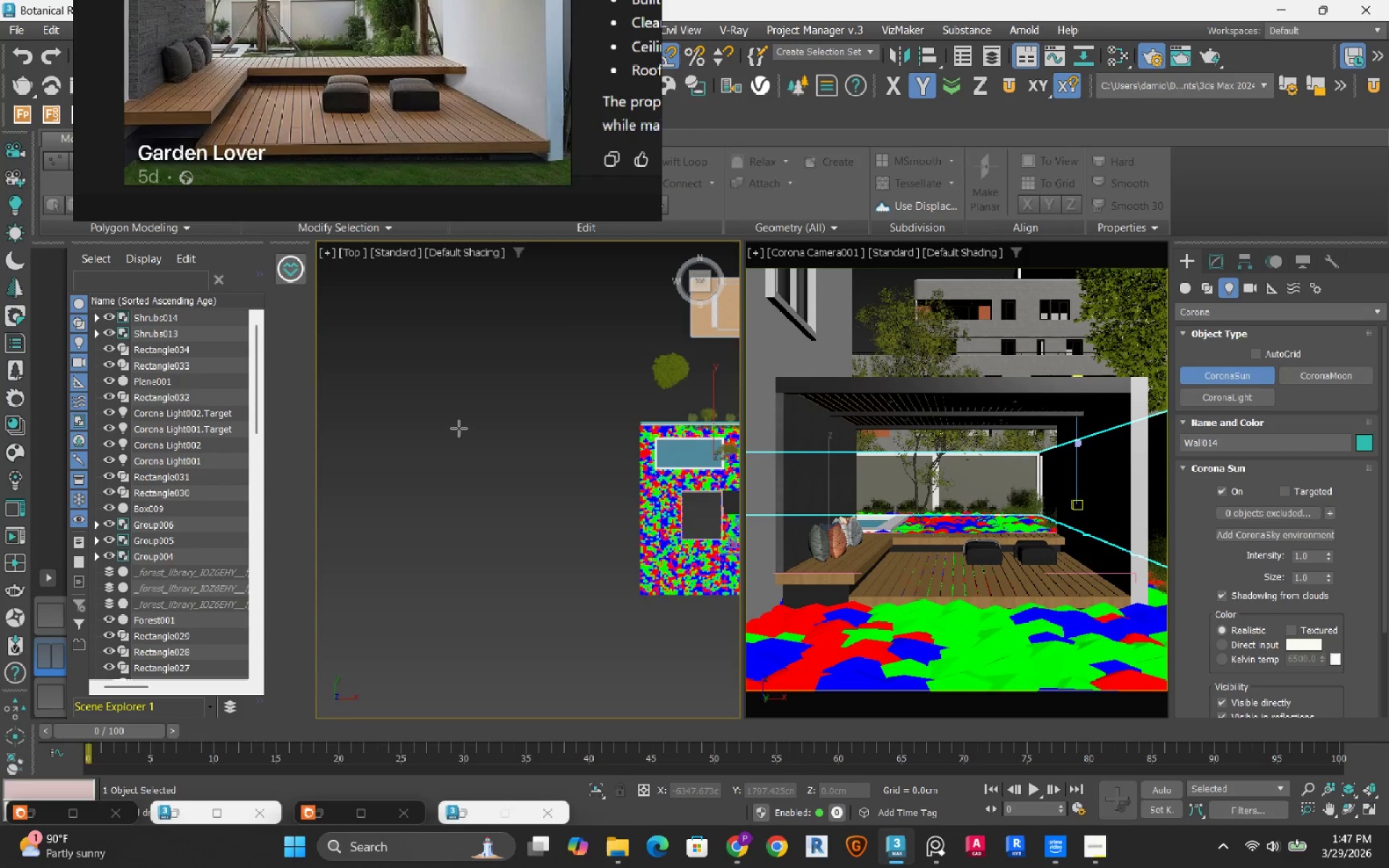 
scroll: coordinate [459, 428], scroll_direction: down, amount: 2.0
 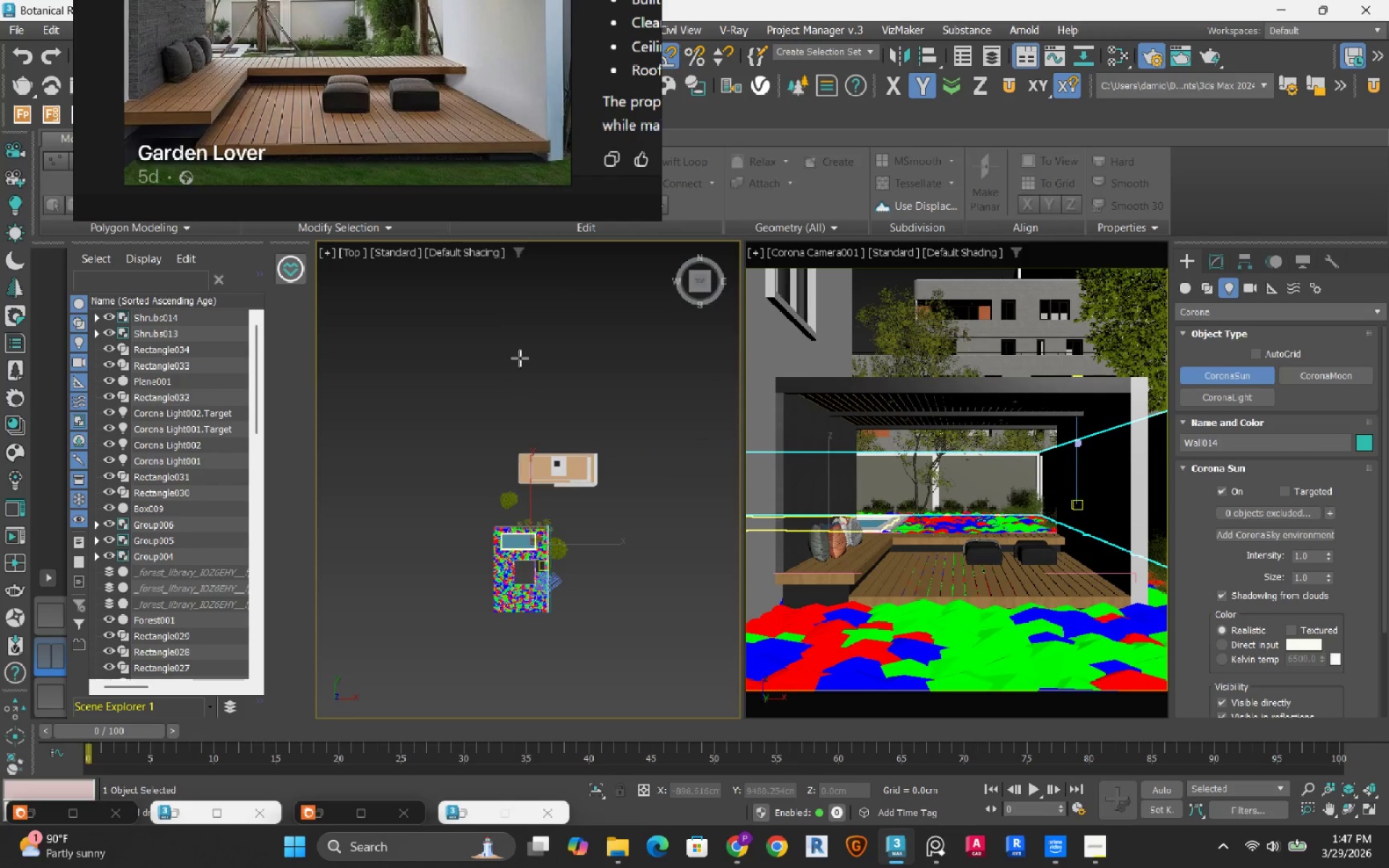 
left_click_drag(start_coordinate=[530, 303], to_coordinate=[530, 587])
 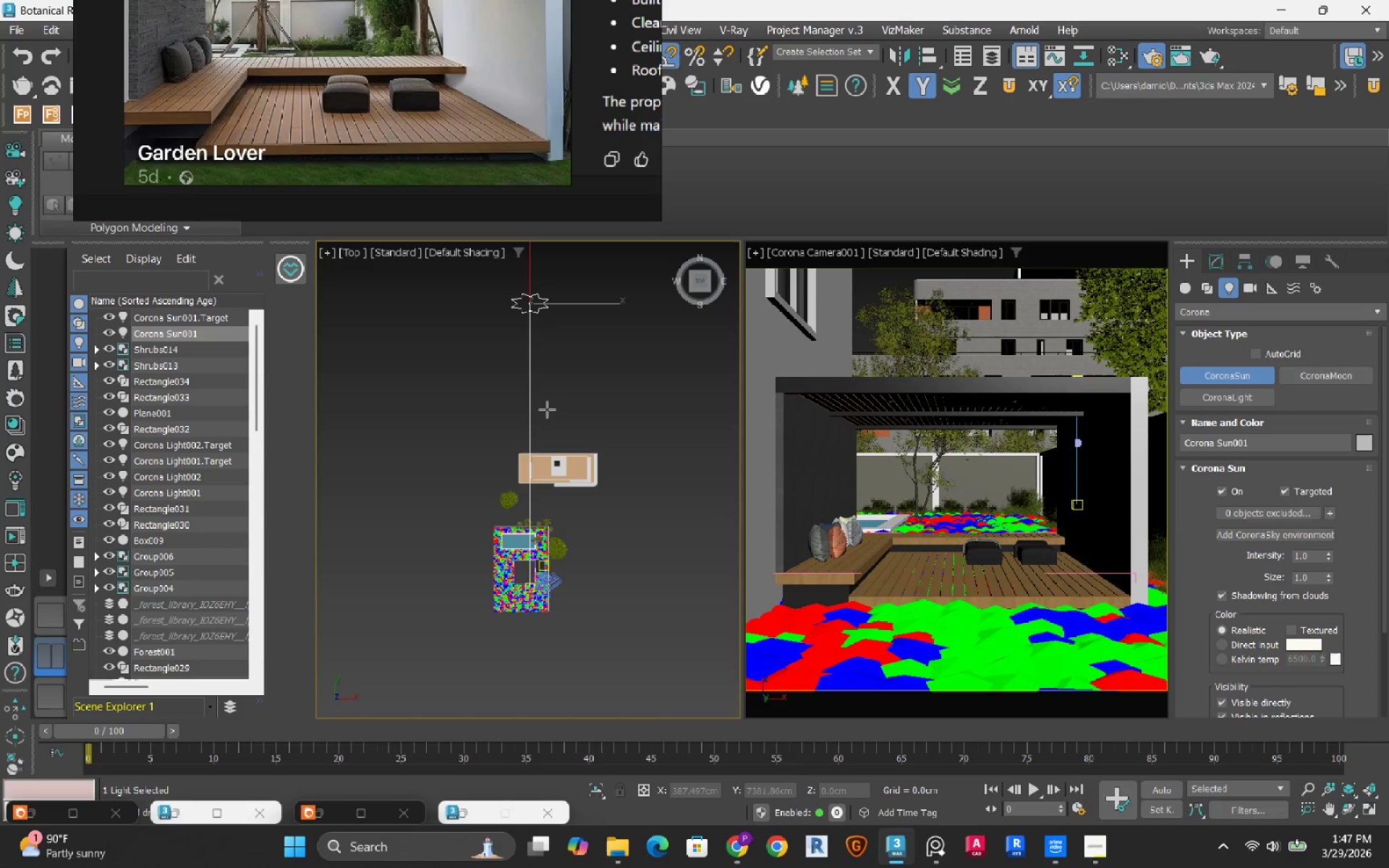 
left_click([547, 409])
 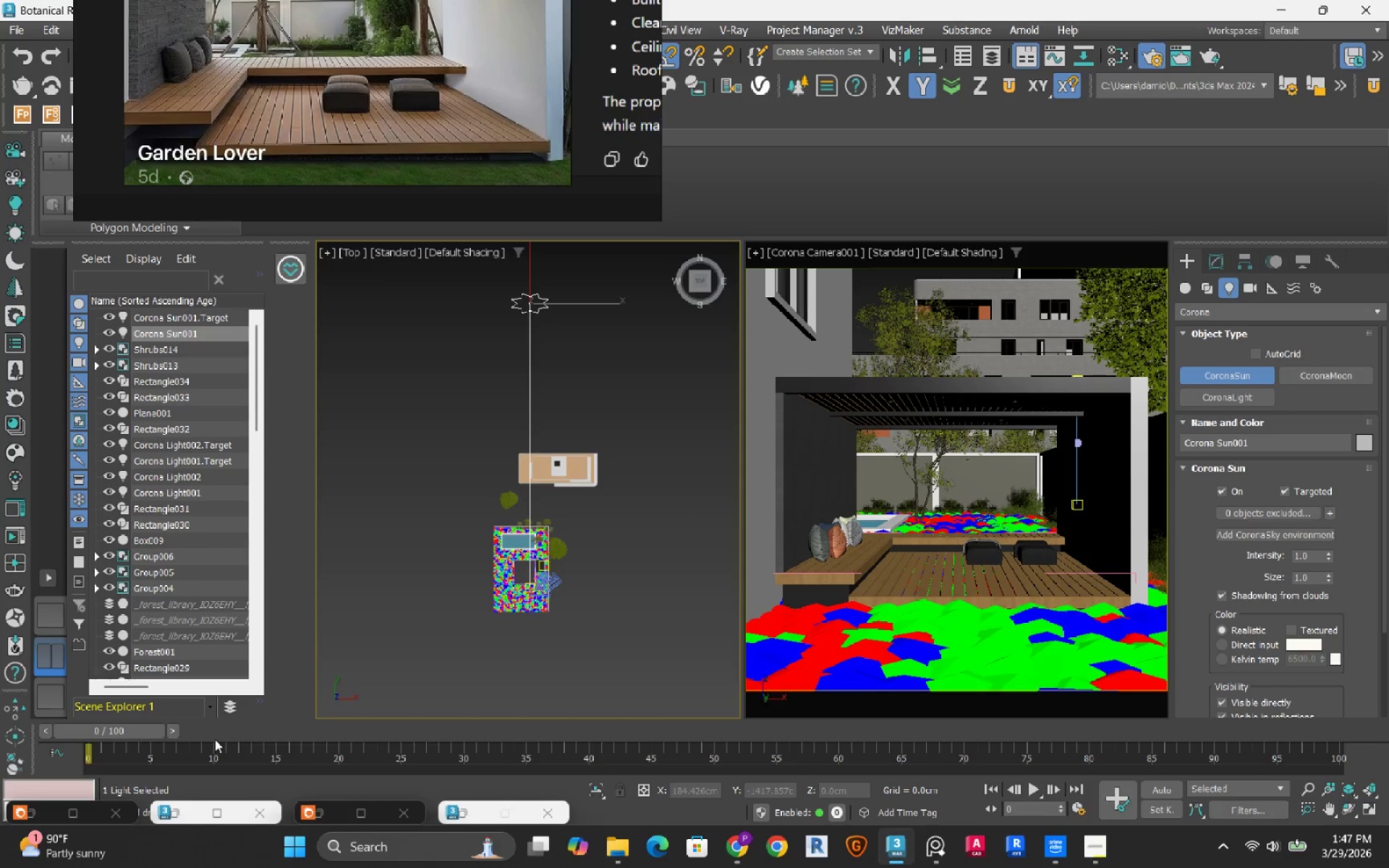 
left_click([323, 811])
 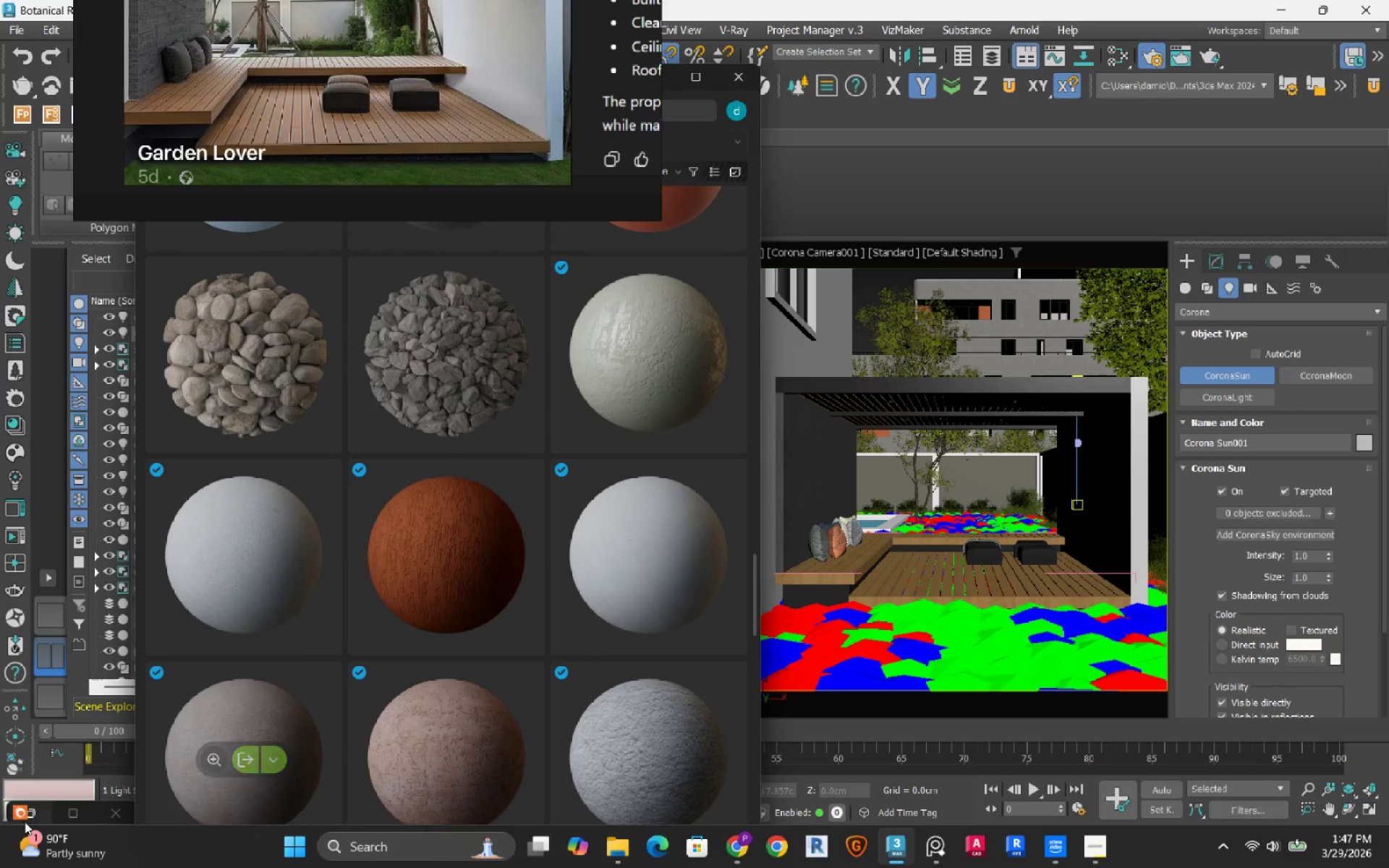 
left_click([25, 810])
 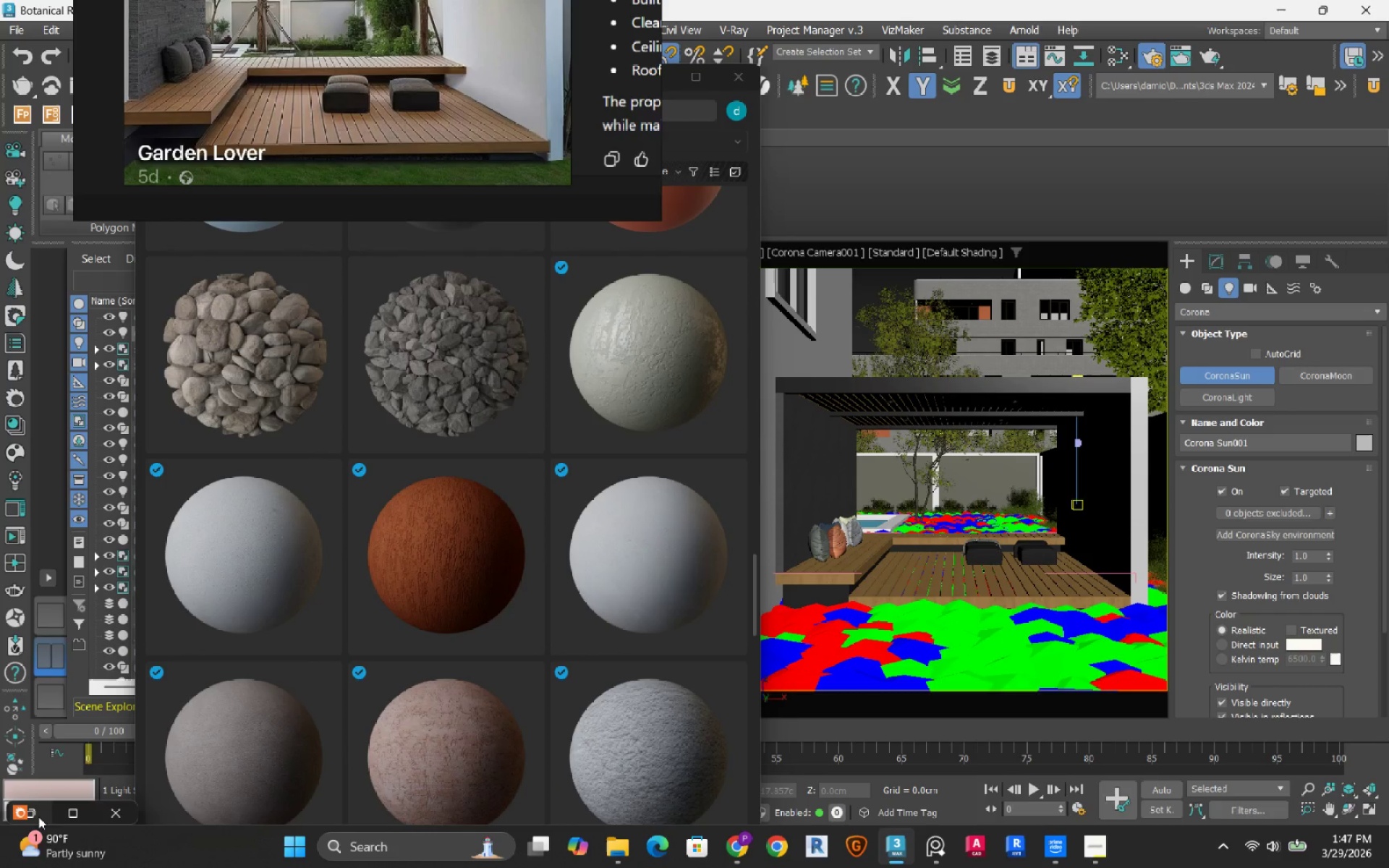 
double_click([38, 817])
 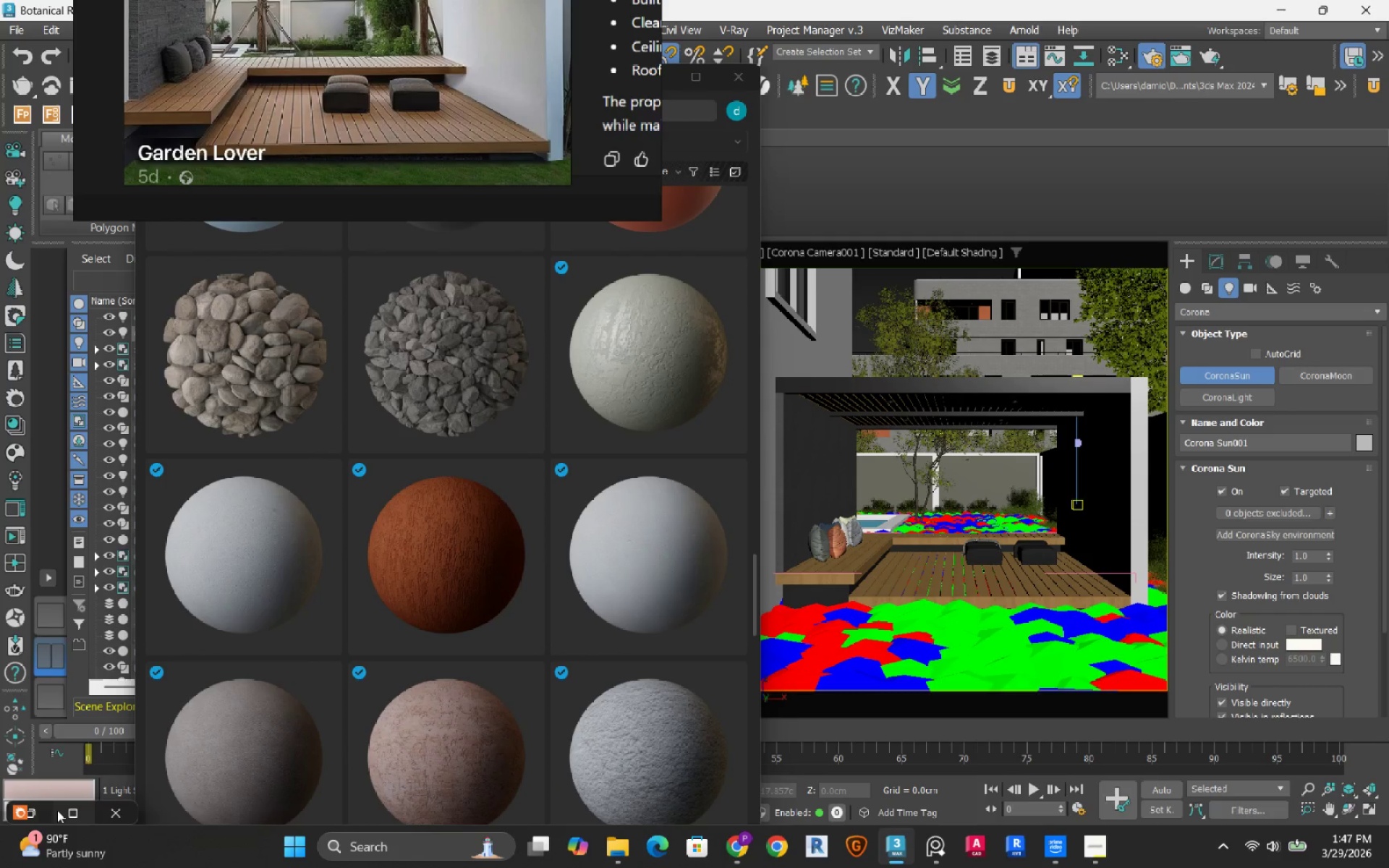 
left_click([38, 816])